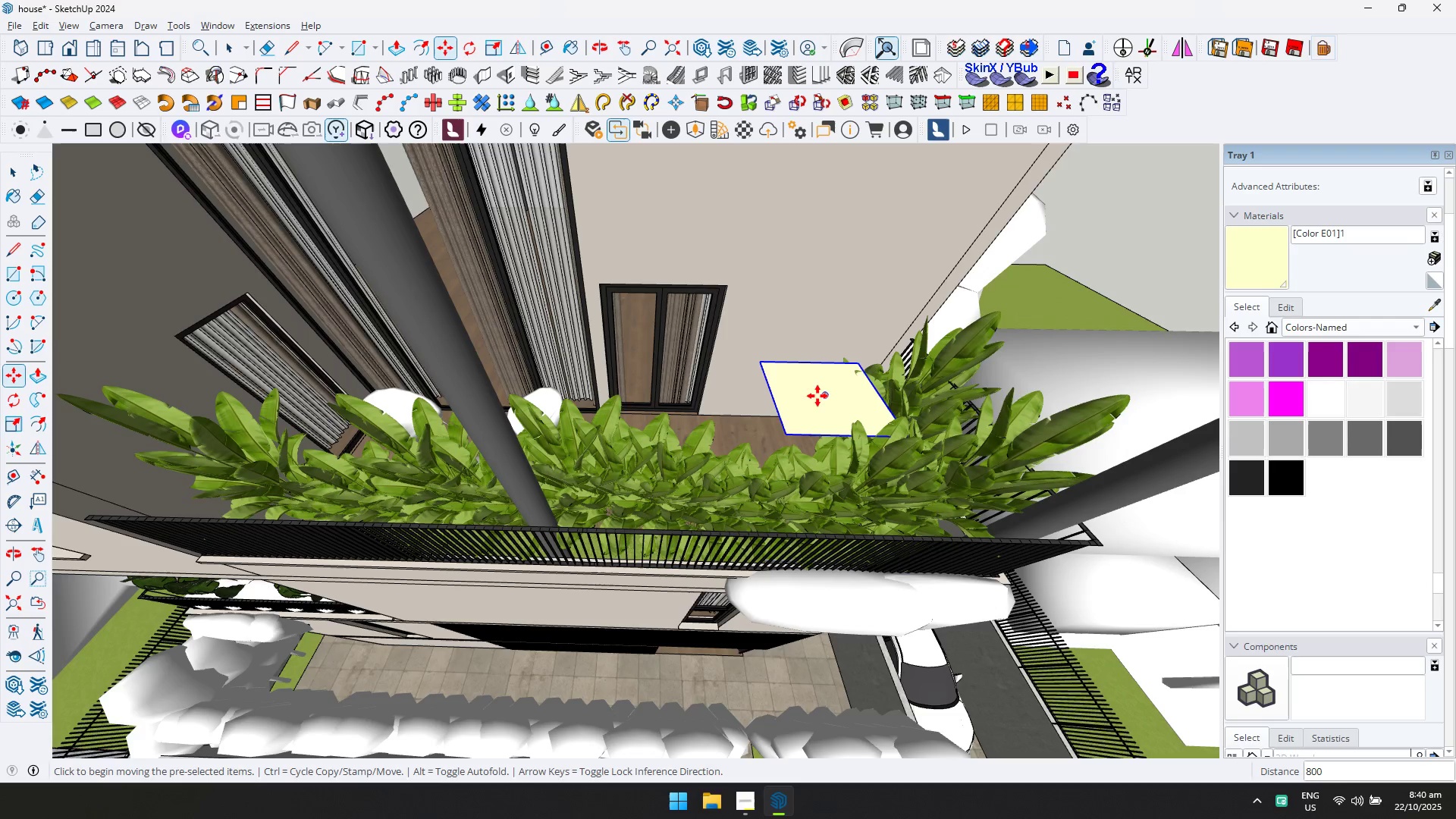 
key(Control+ControlLeft)
 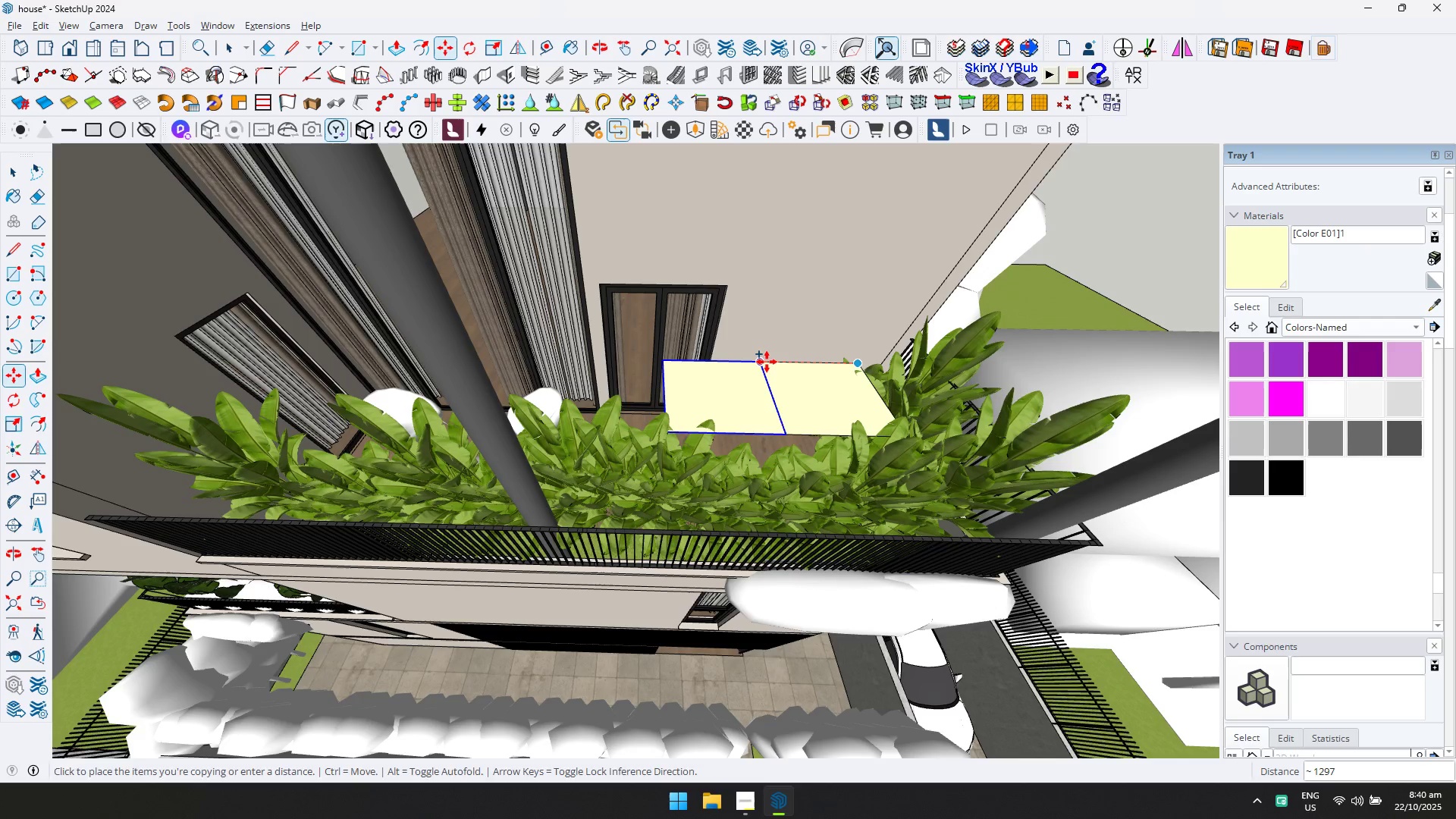 
type(*5)
 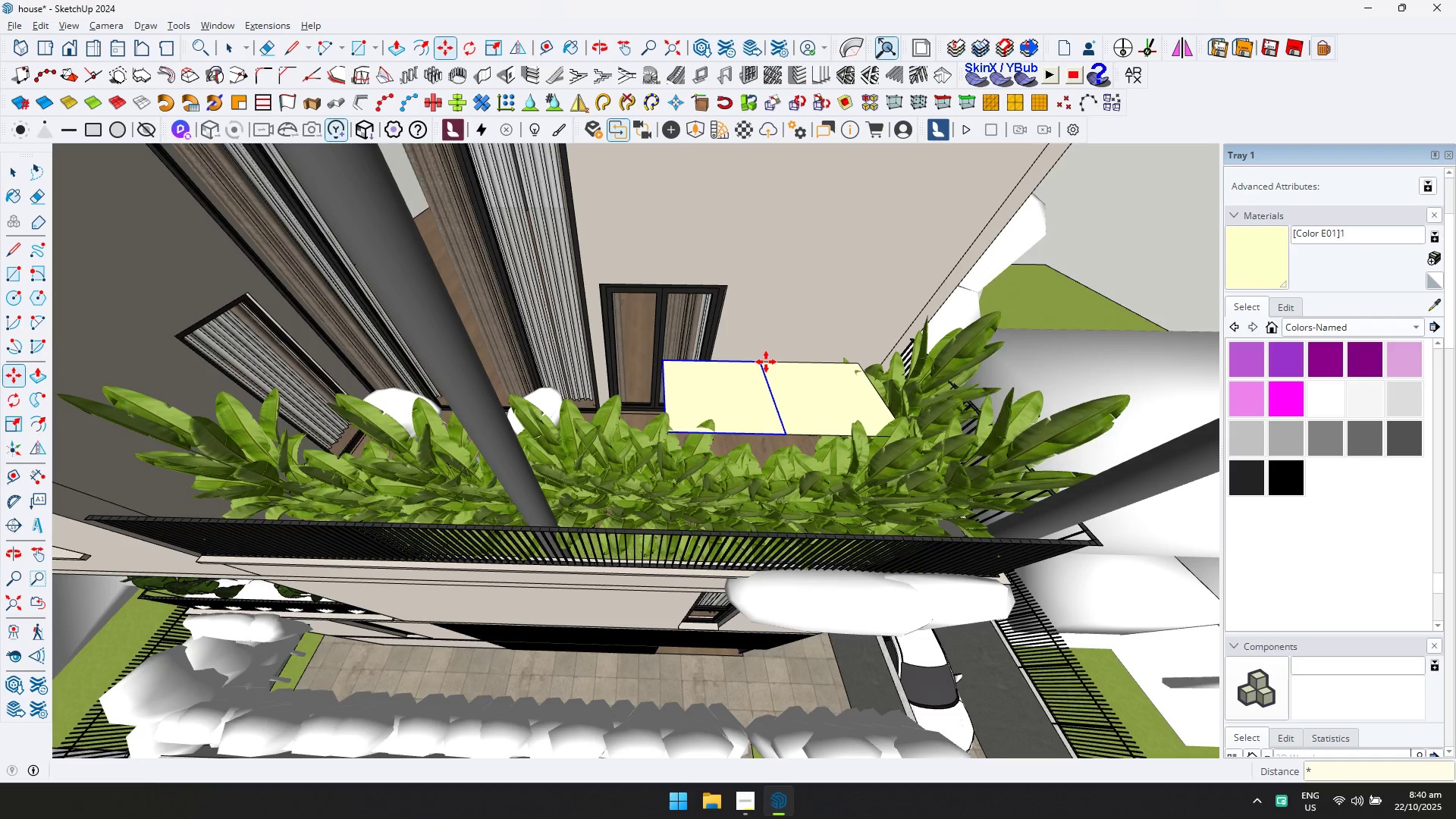 
key(Enter)
 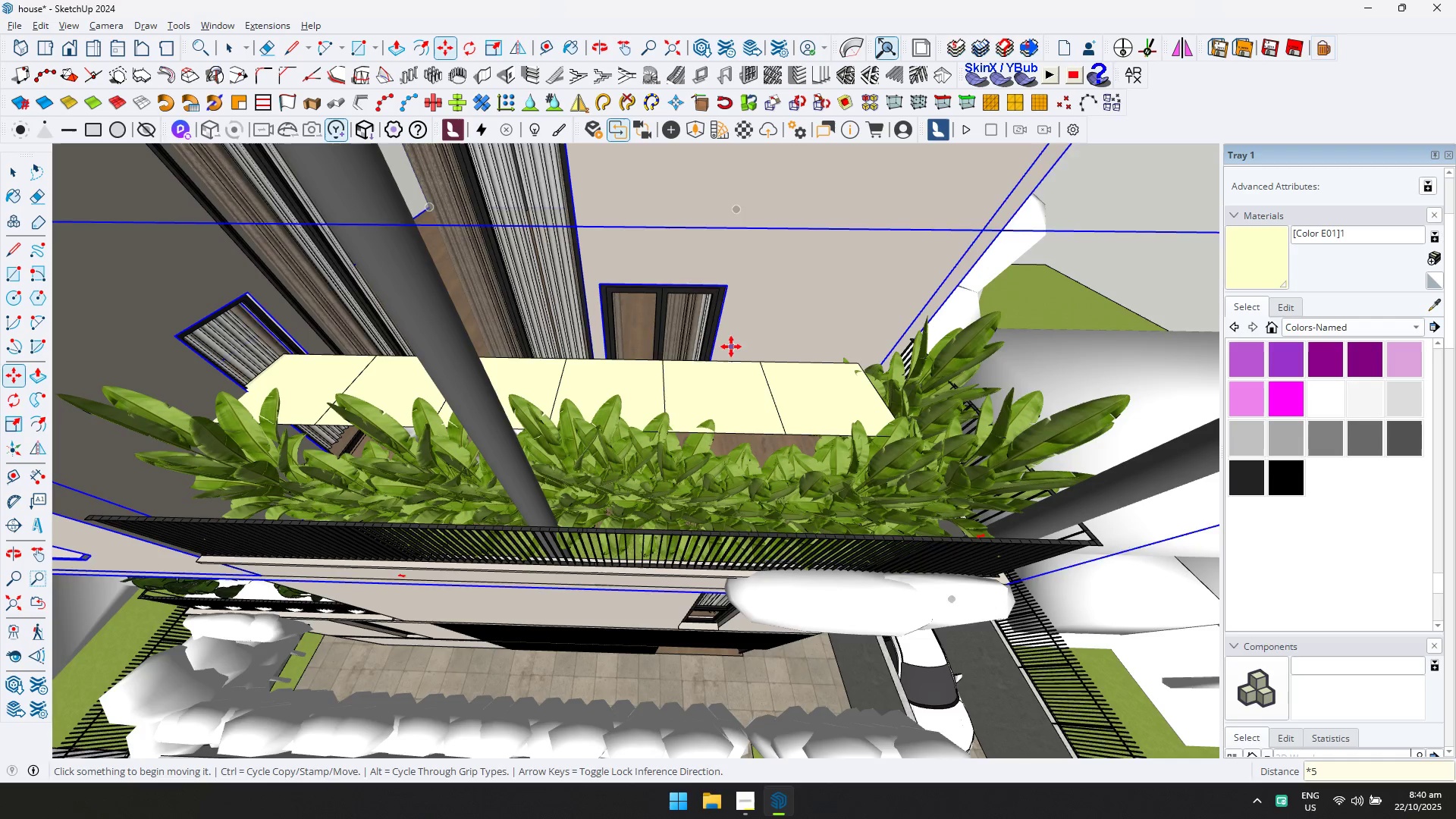 
scroll: coordinate [627, 425], scroll_direction: down, amount: 3.0
 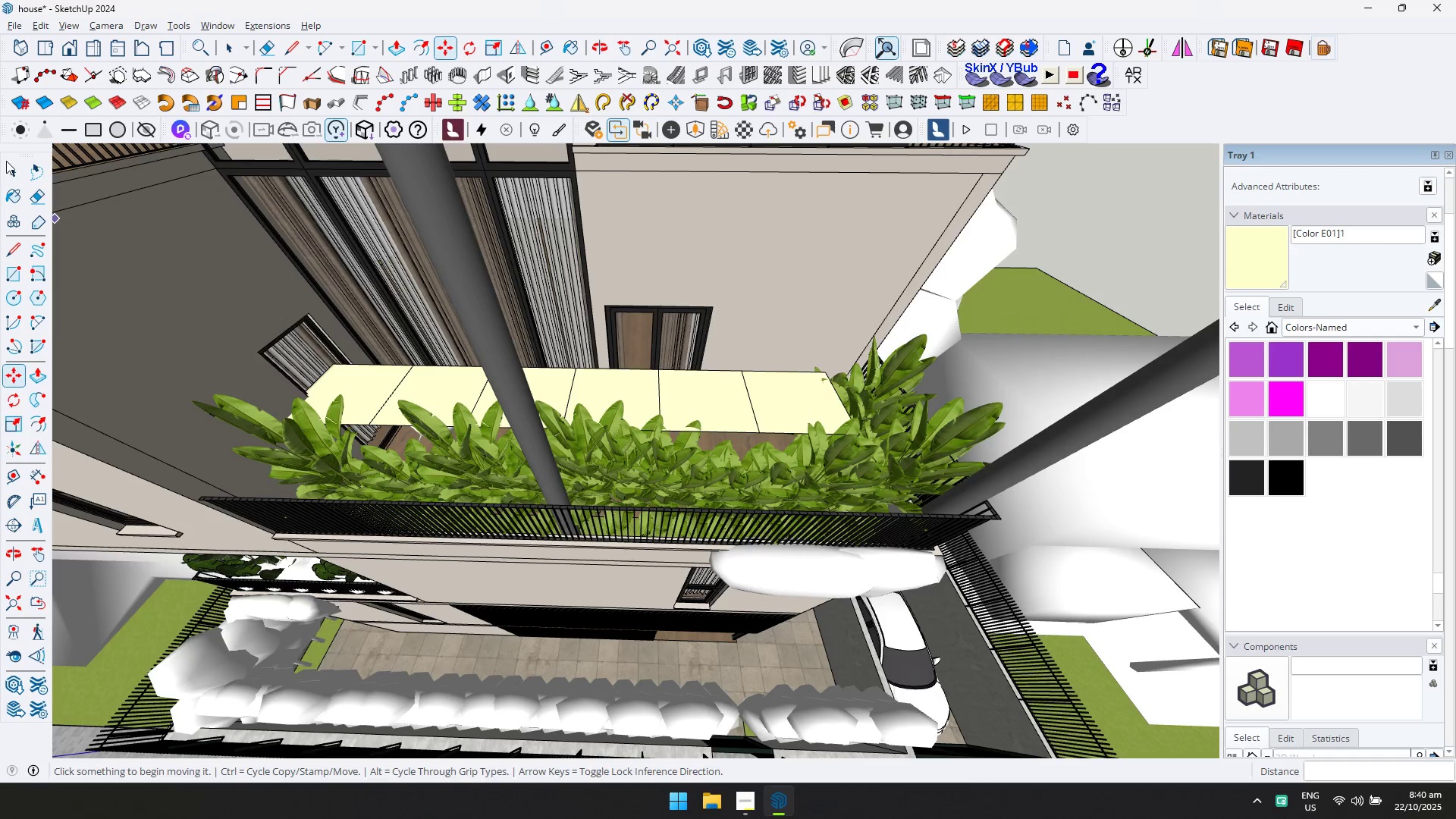 
left_click([11, 163])
 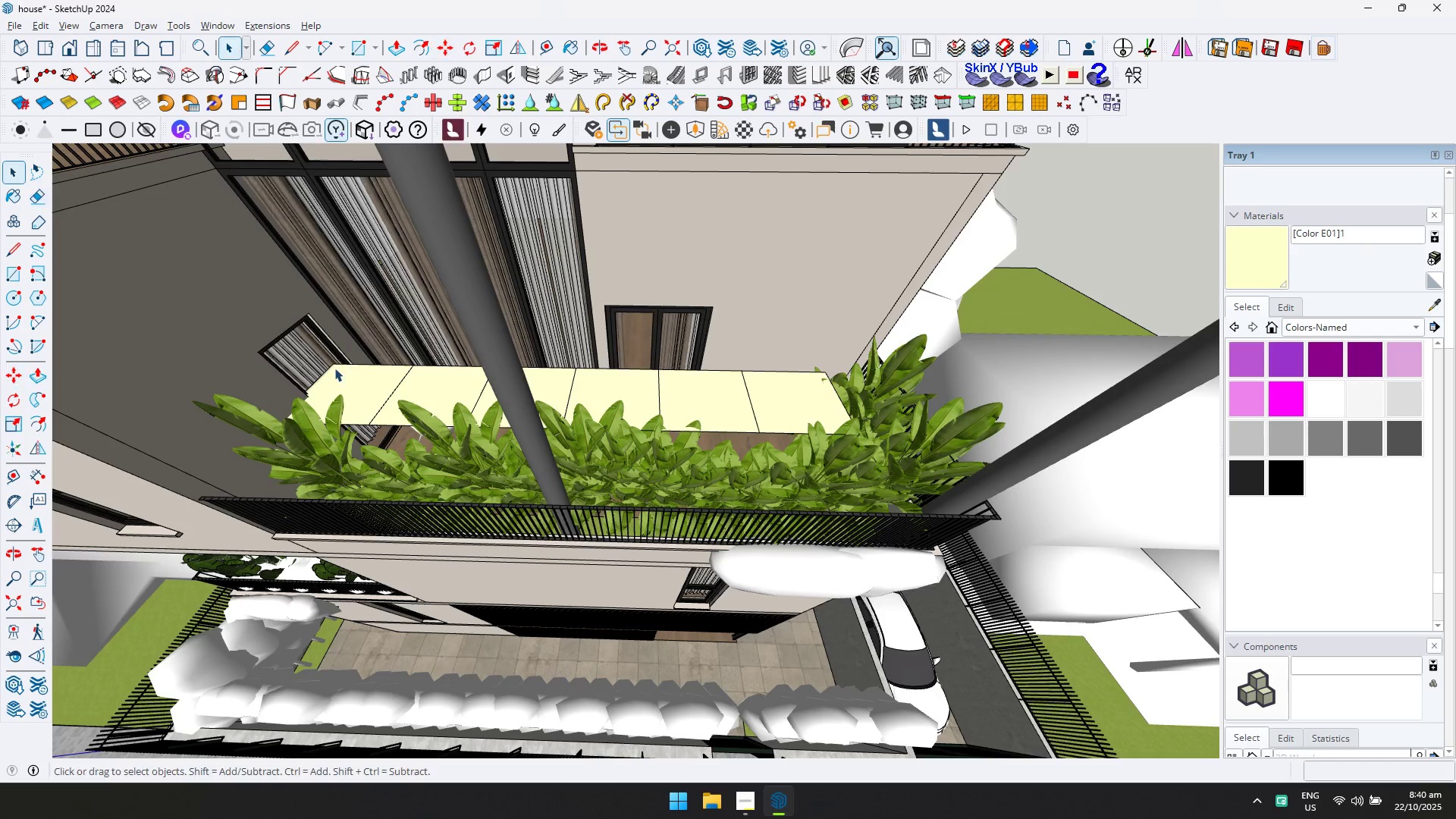 
hold_key(key=ControlLeft, duration=1.54)
triple_click([438, 388])
 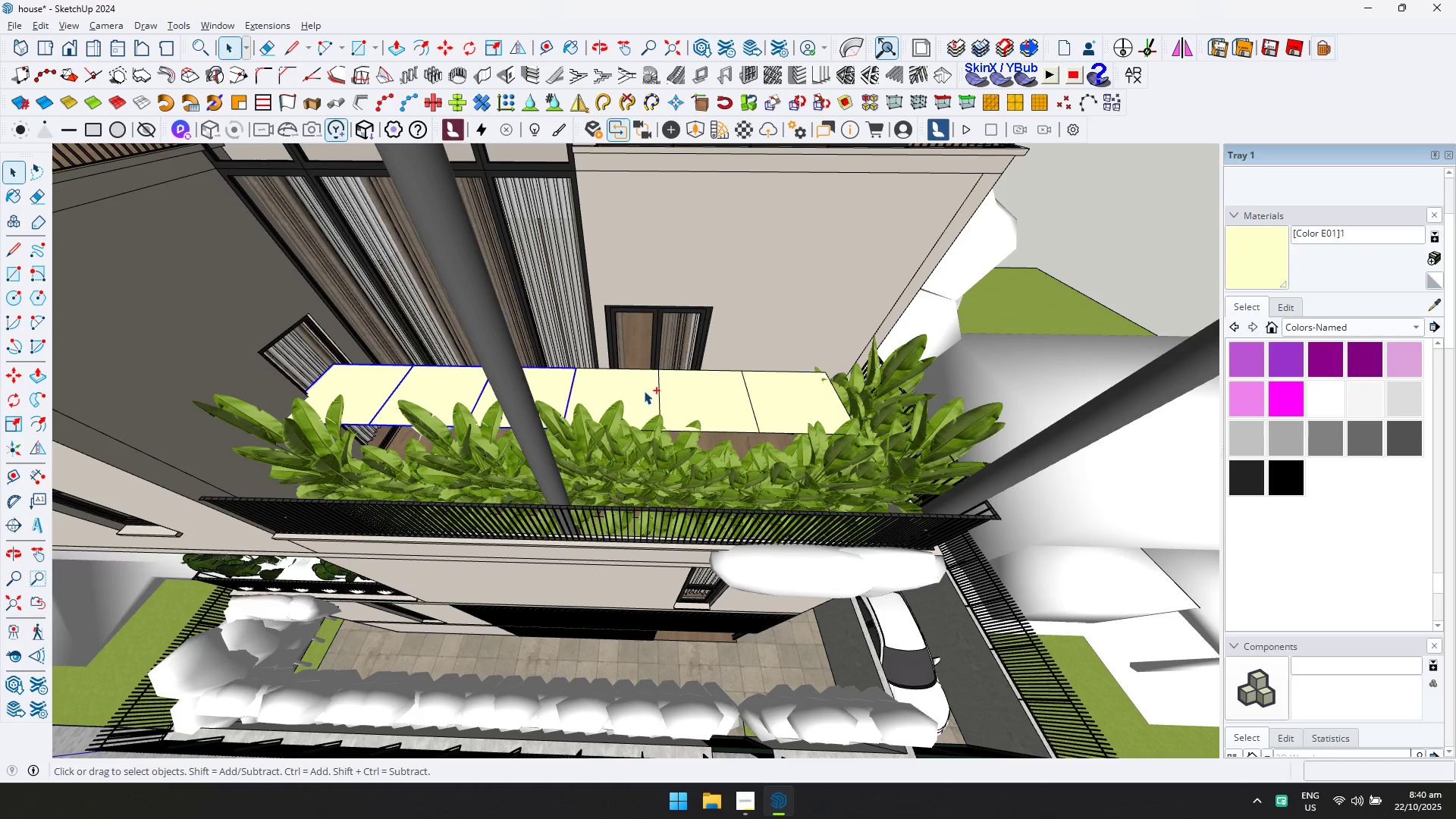 
hold_key(key=ControlLeft, duration=1.09)
double_click([639, 388])
 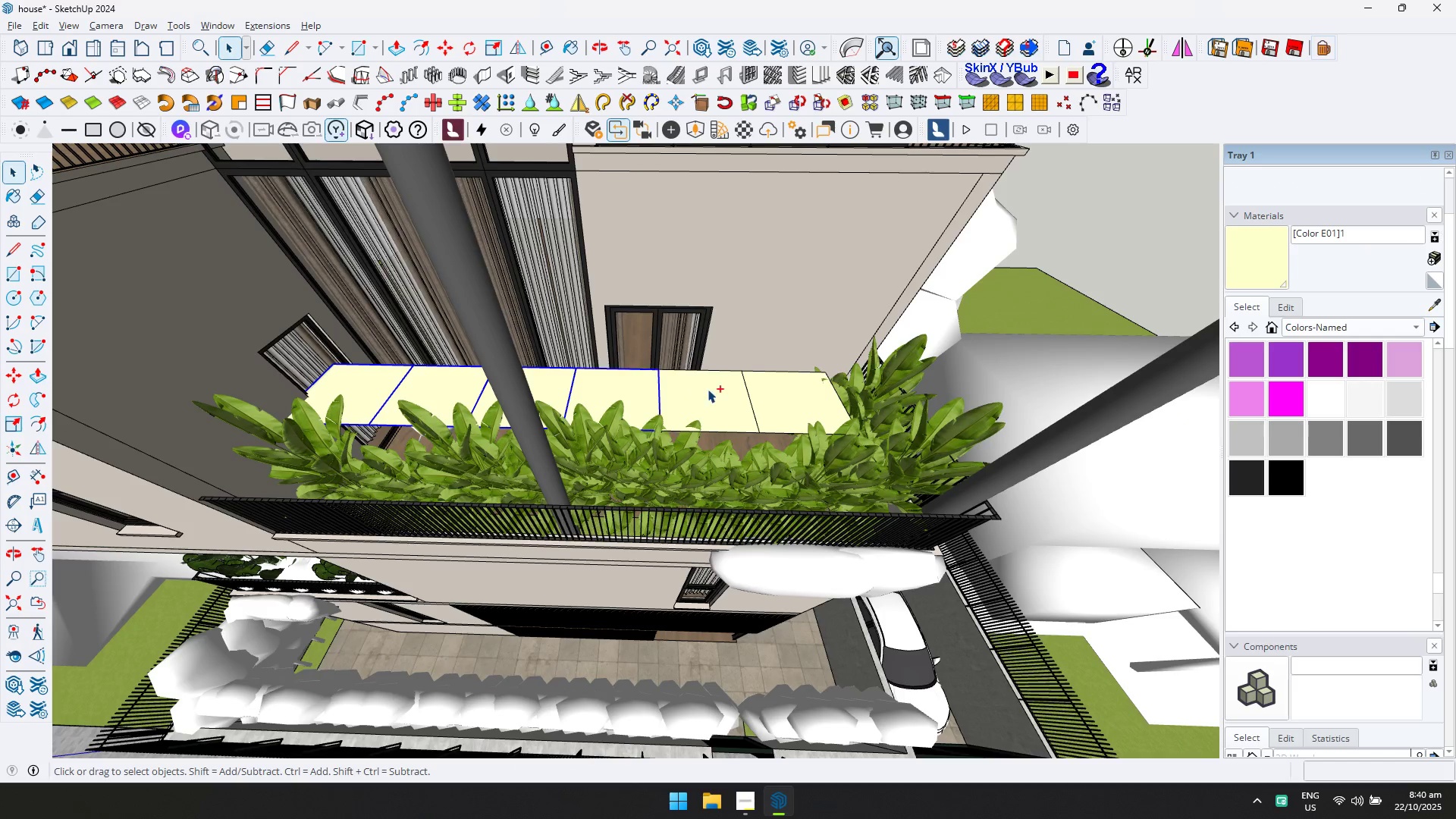 
triple_click([708, 389])
 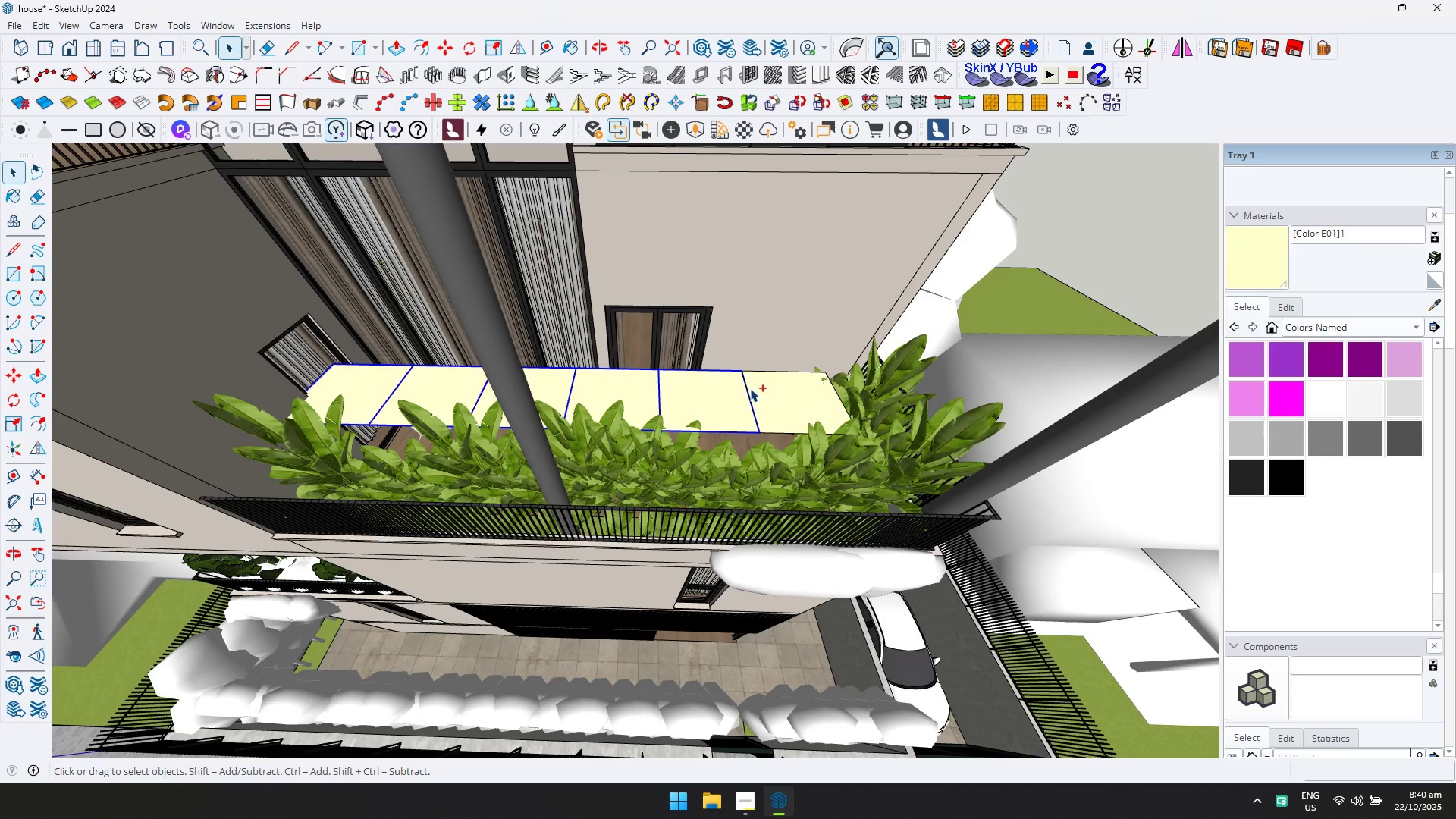 
triple_click([750, 388])
 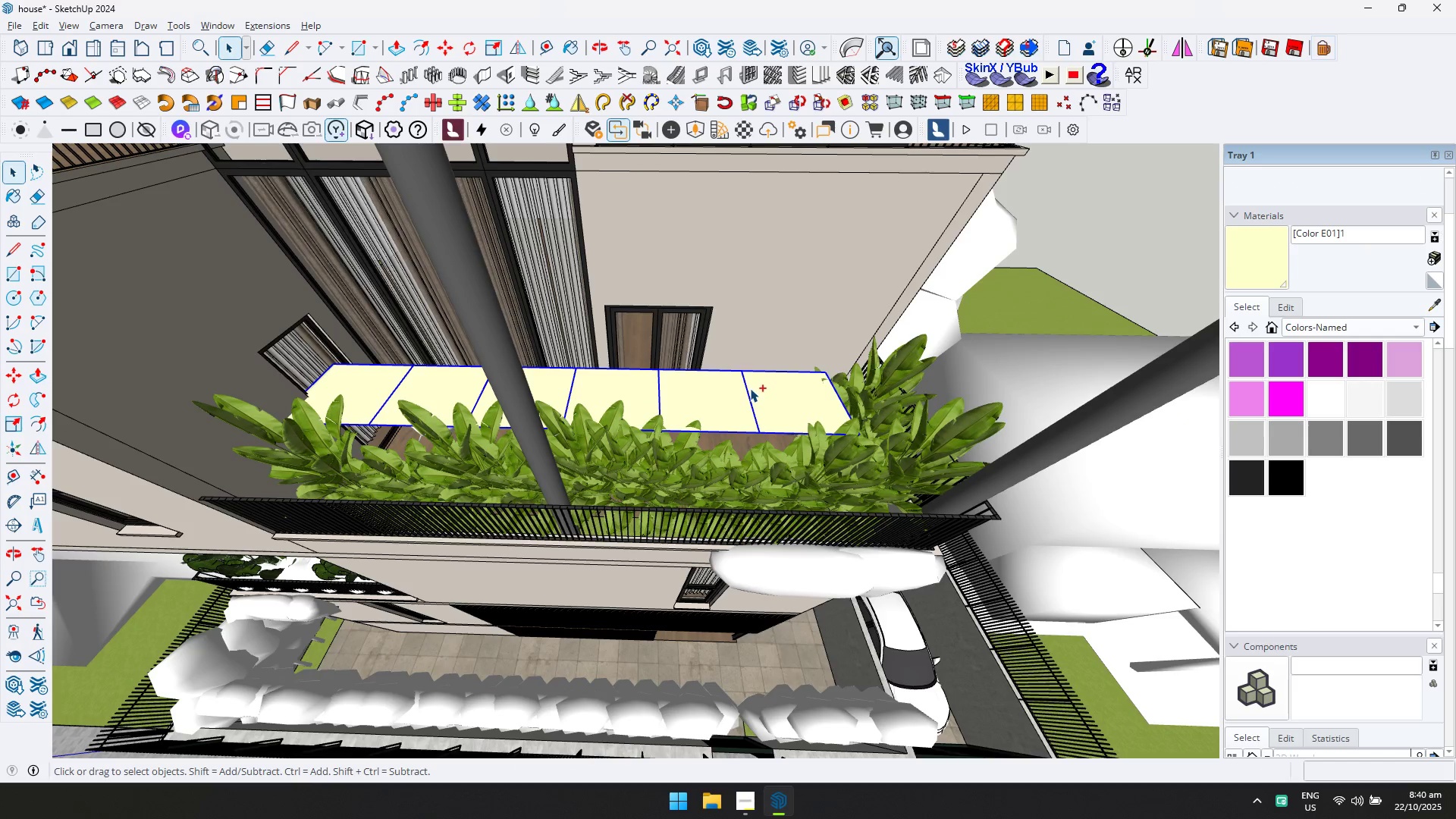 
right_click([750, 388])
 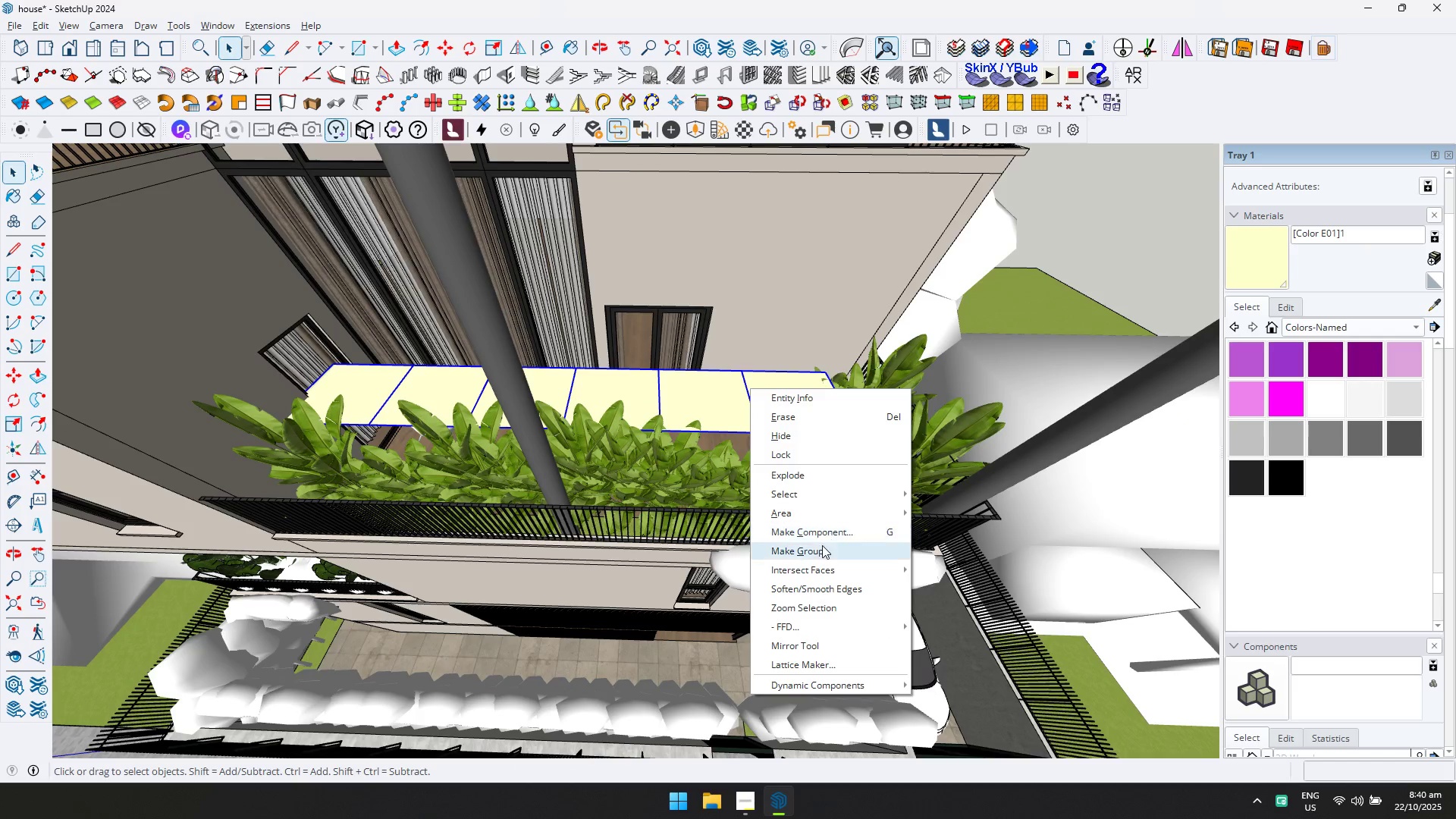 
left_click([822, 548])
 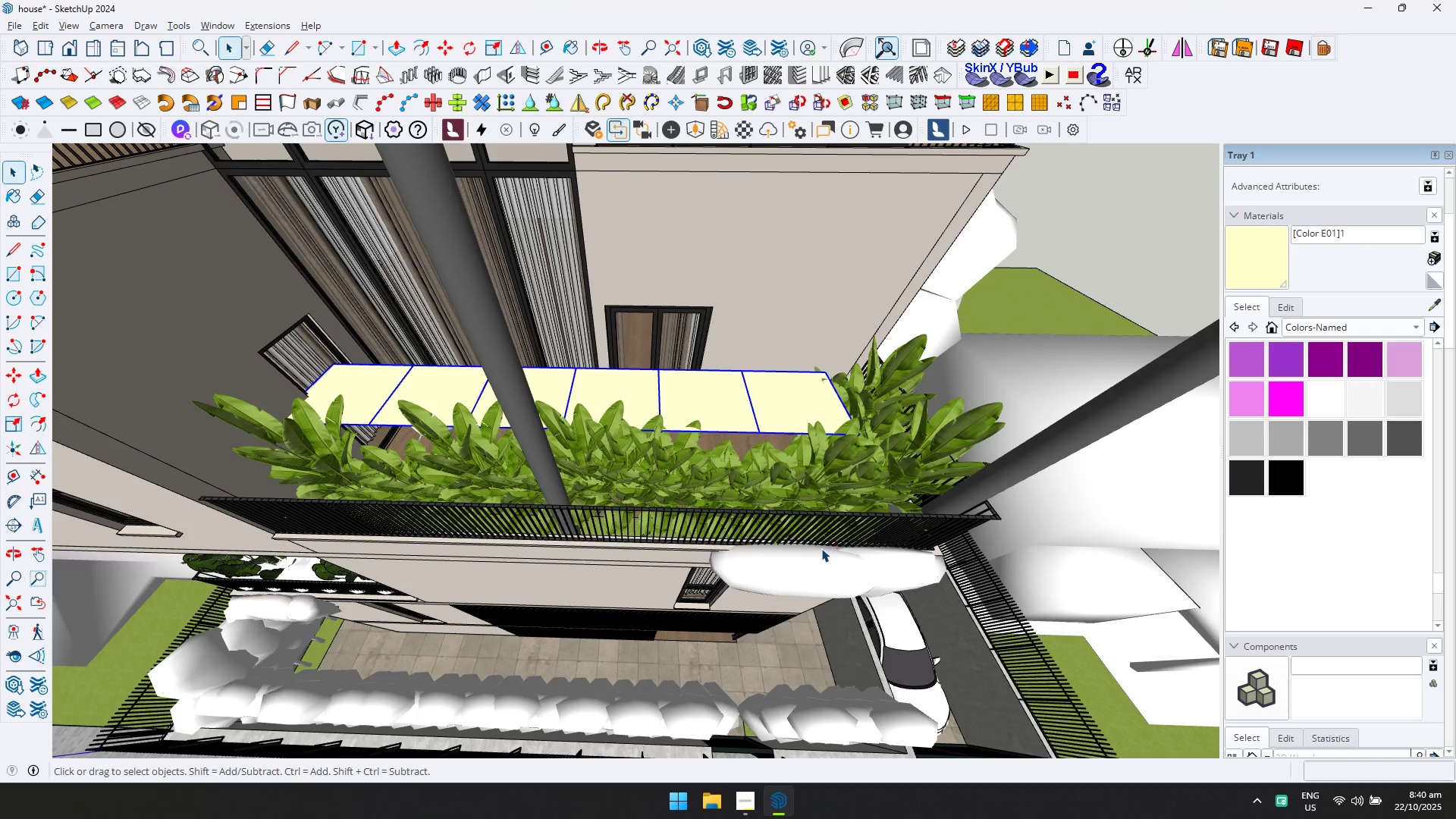 
scroll: coordinate [774, 532], scroll_direction: down, amount: 7.0
 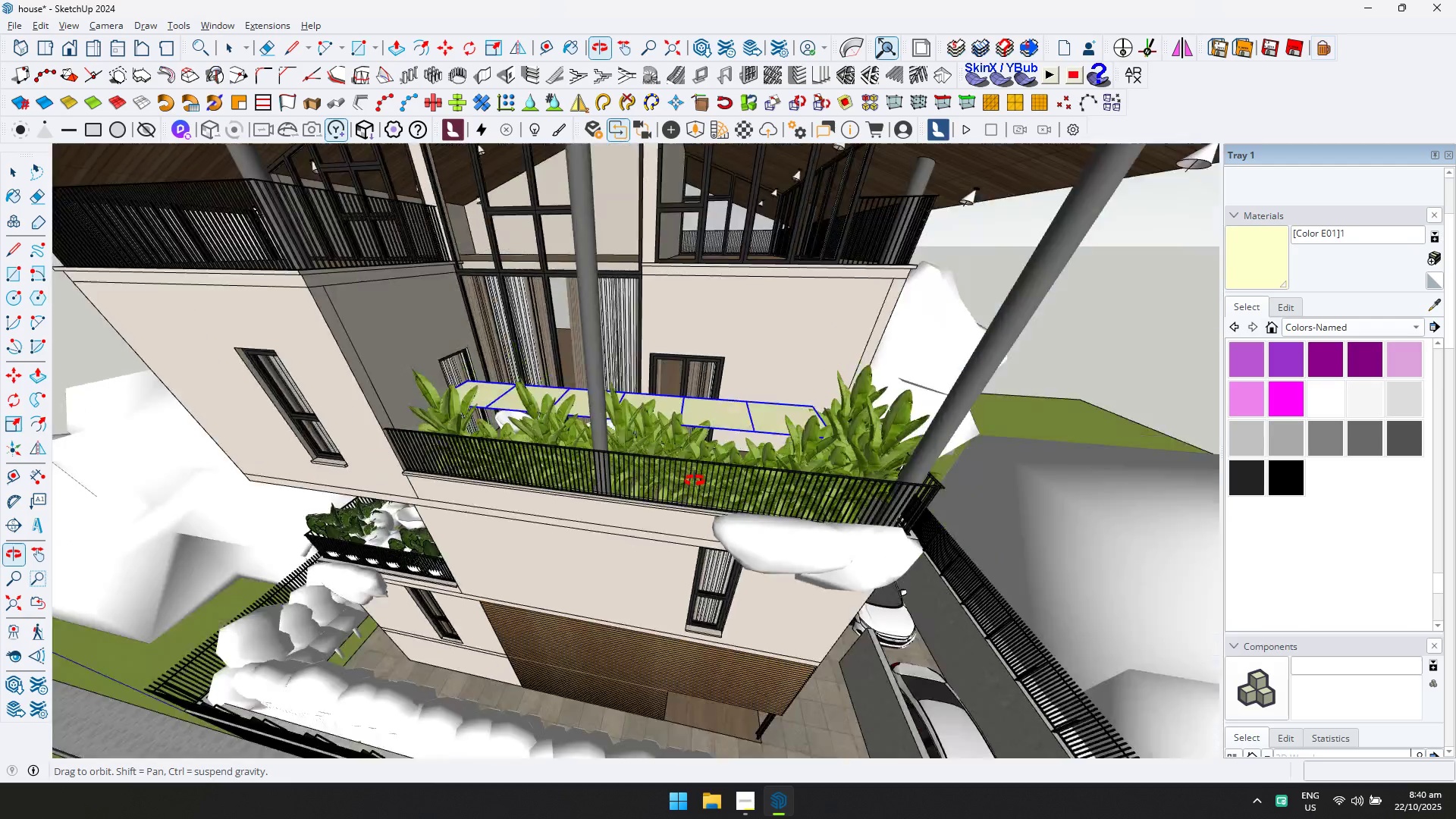 
scroll: coordinate [719, 474], scroll_direction: up, amount: 4.0
 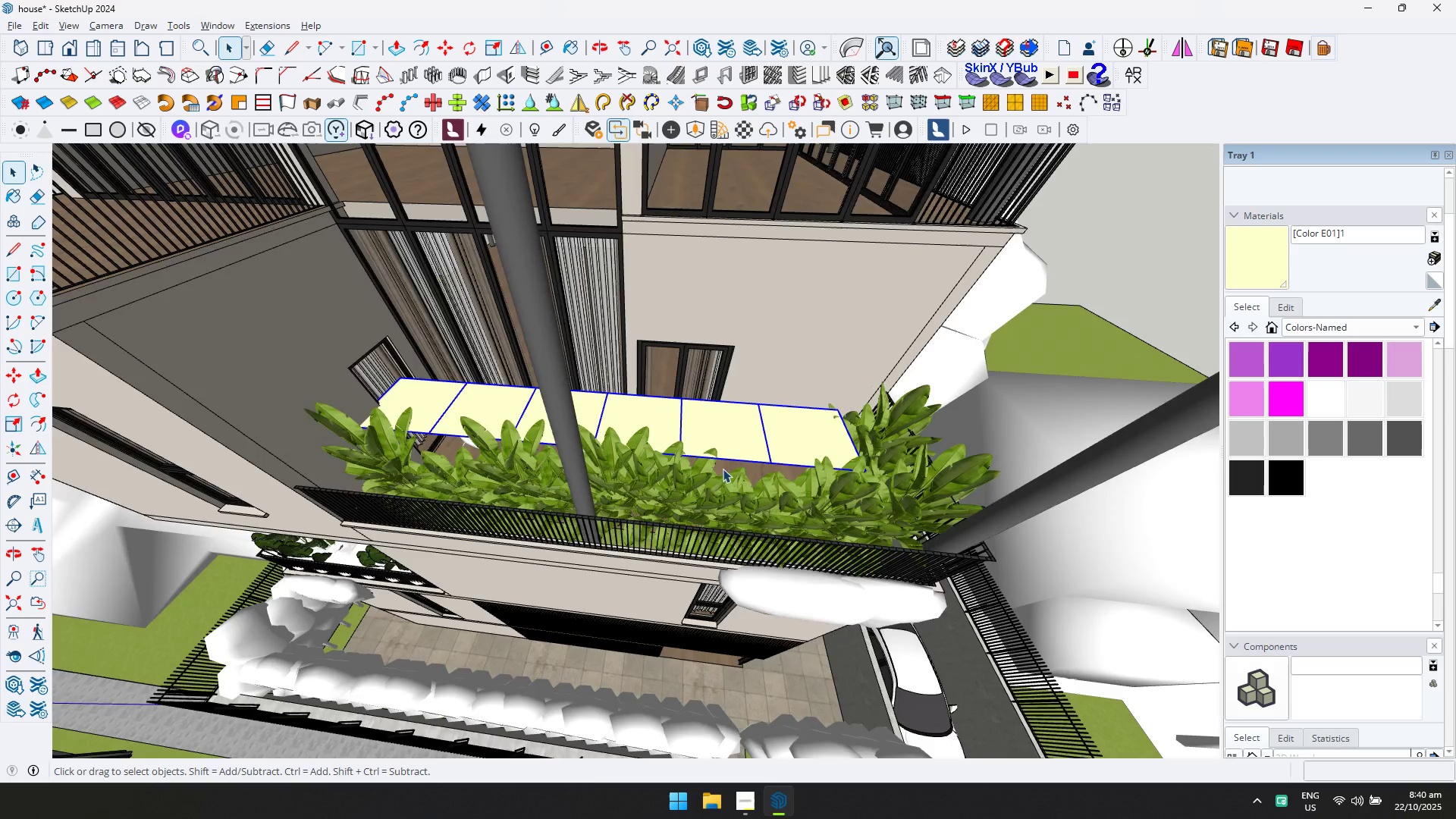 
key(M)
 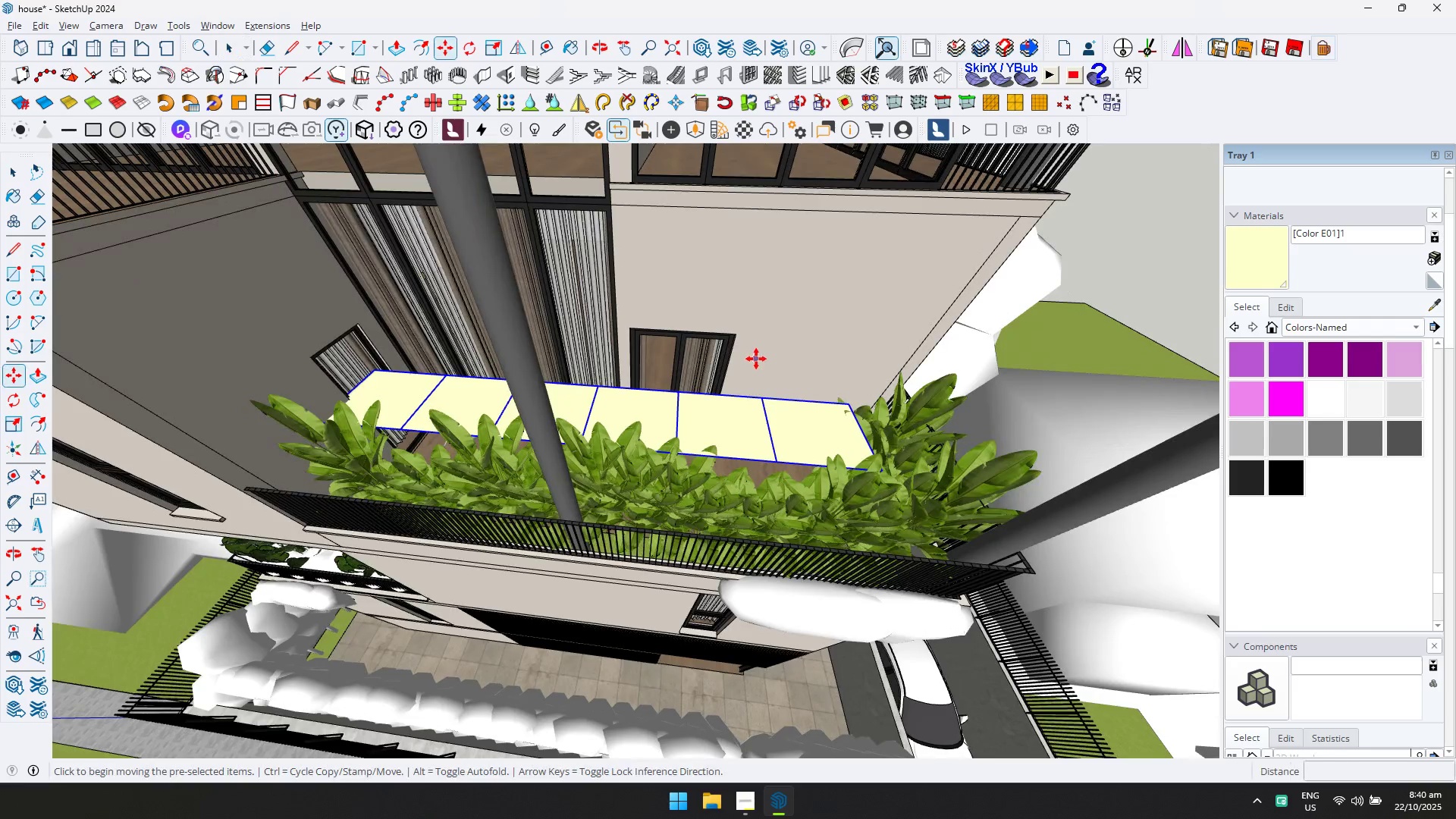 
left_click([756, 359])
 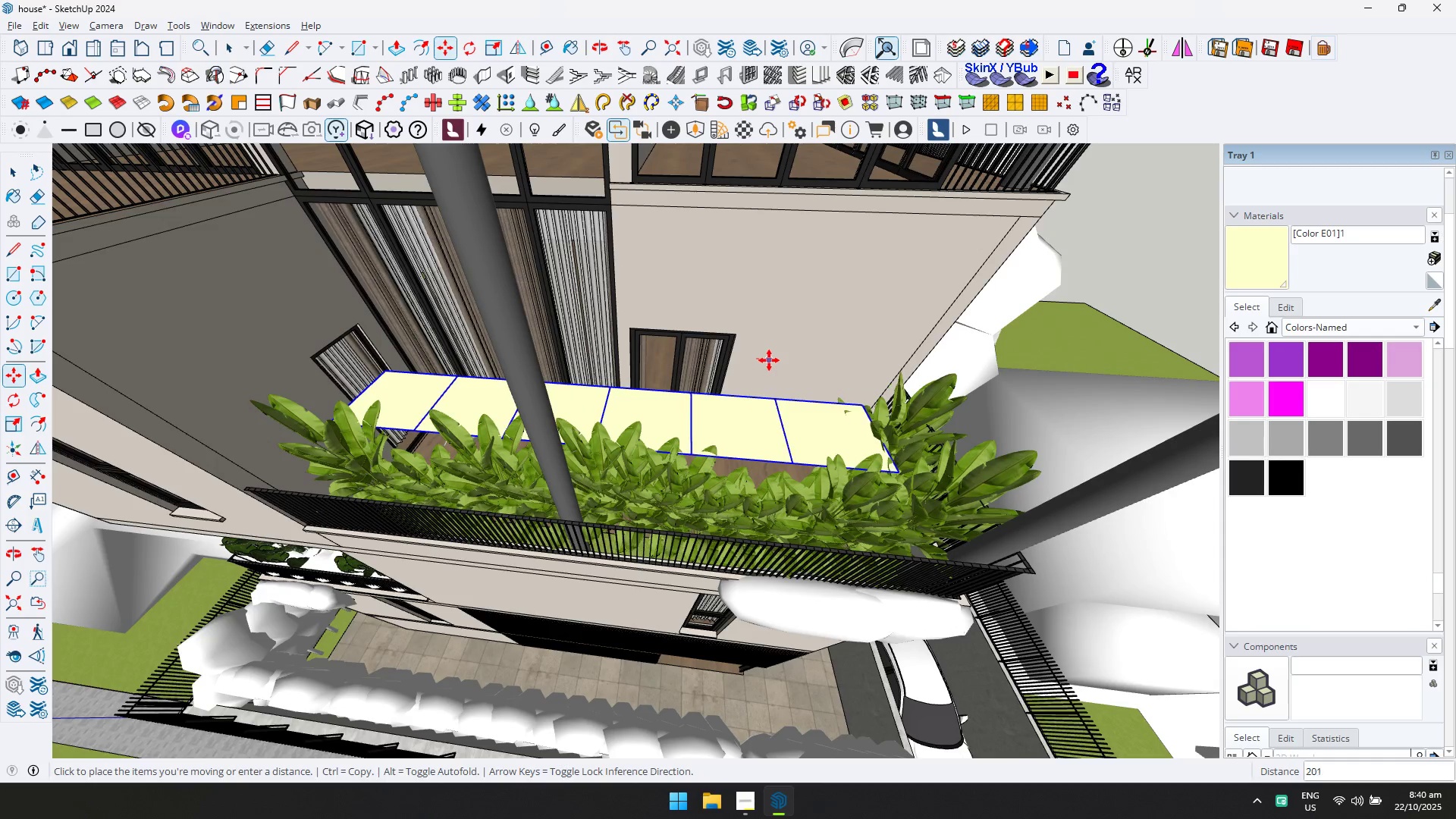 
left_click([771, 360])
 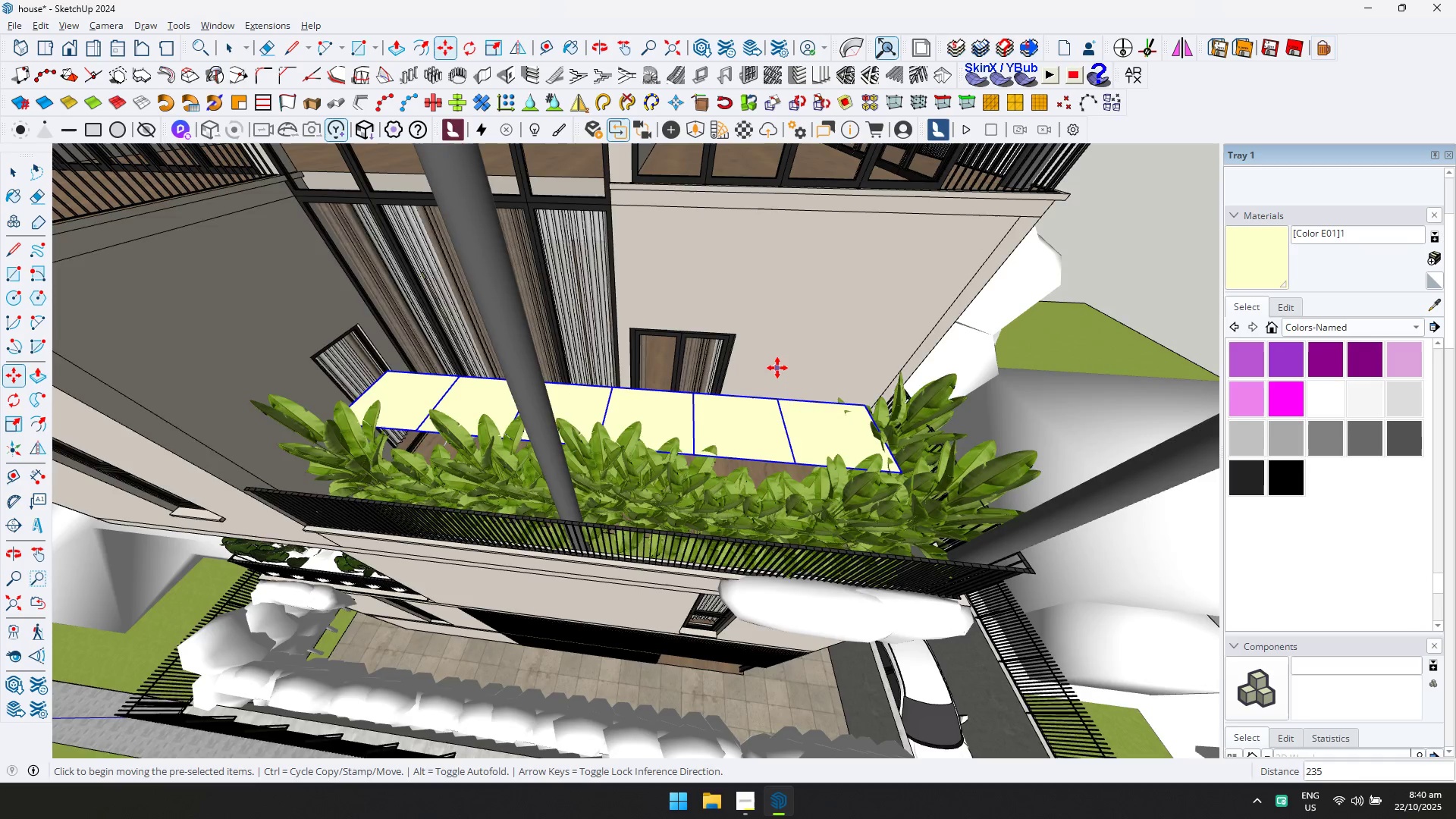 
scroll: coordinate [780, 386], scroll_direction: down, amount: 5.0
 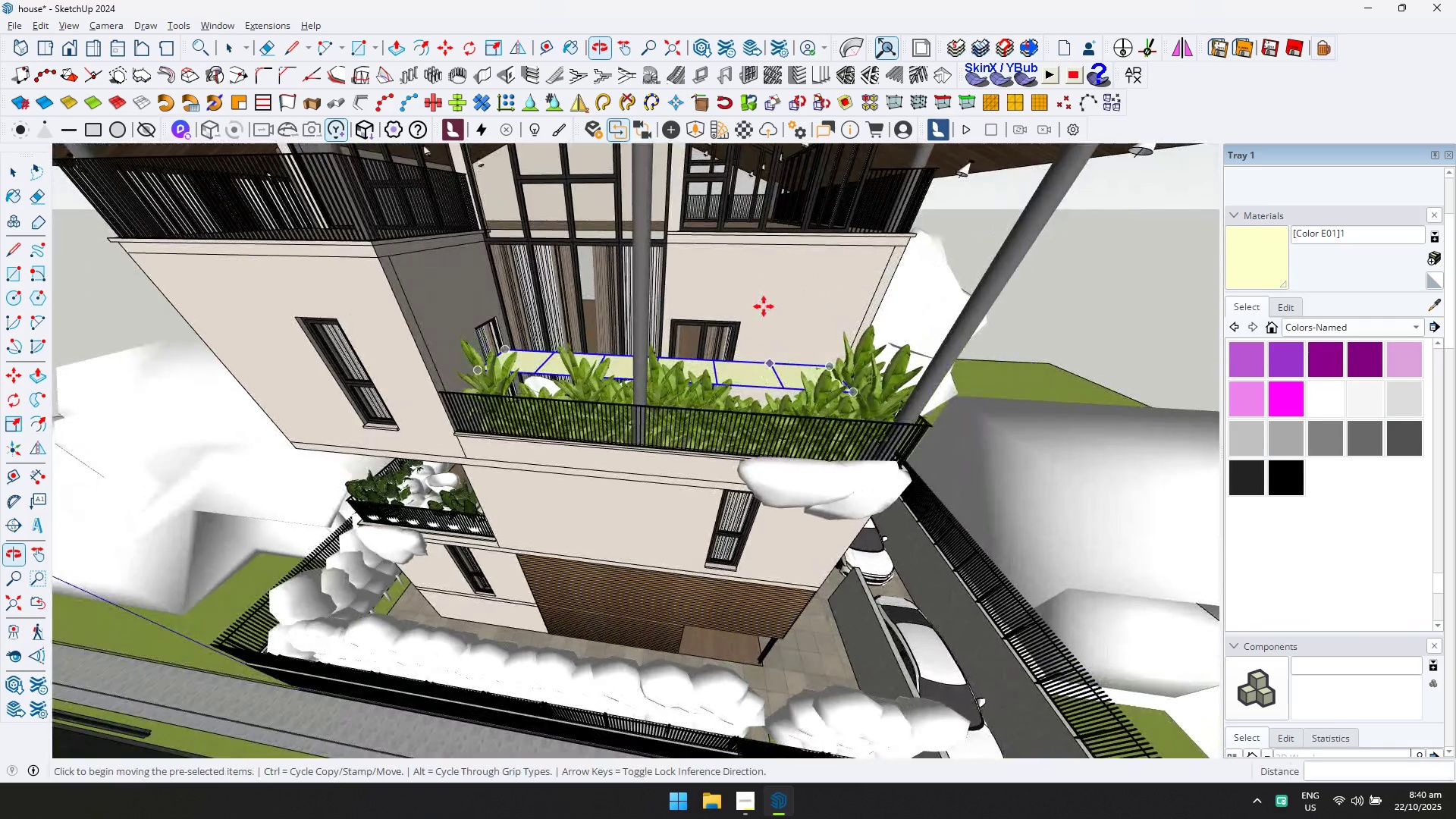 
left_click([8, 170])
 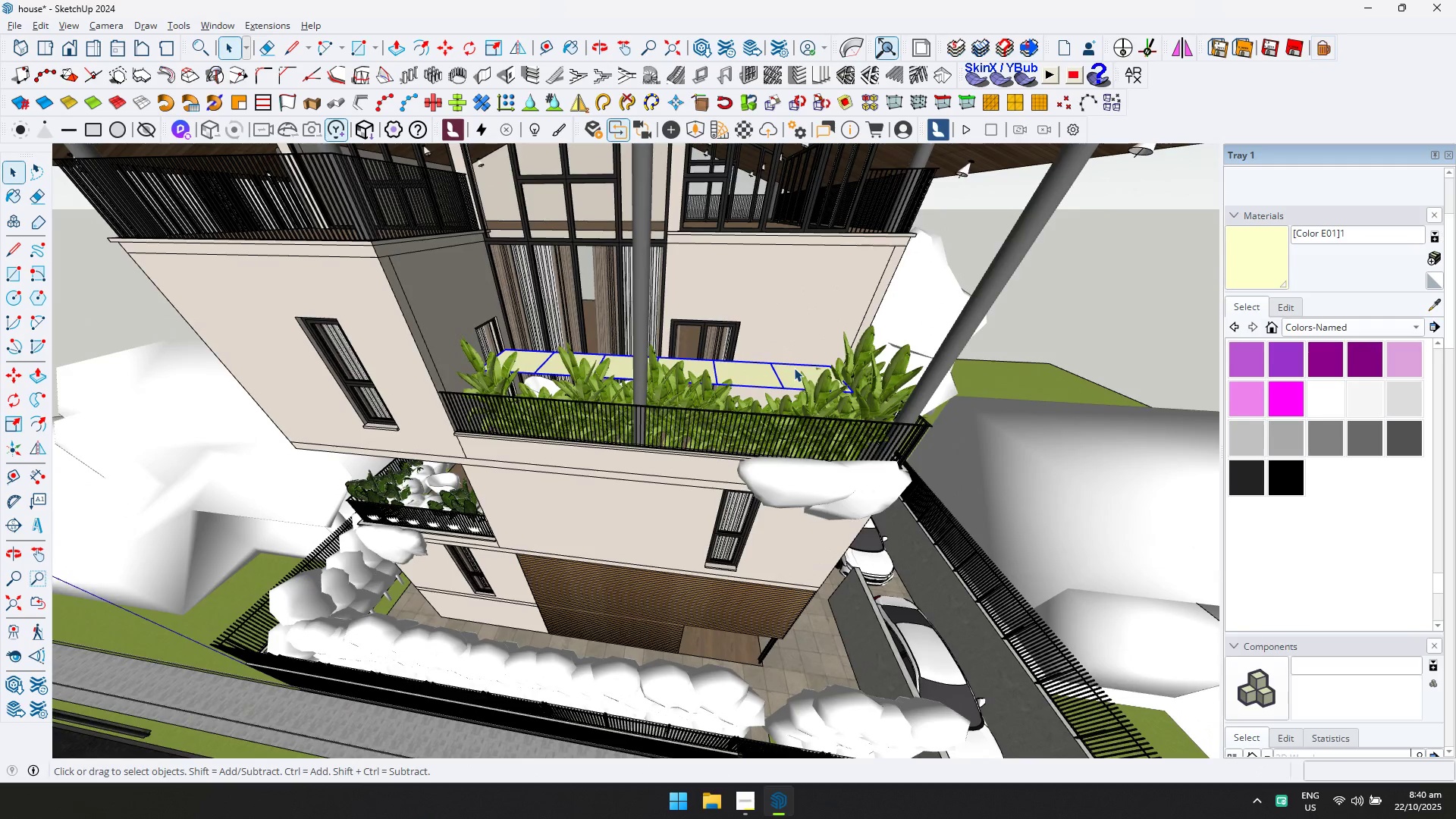 
double_click([794, 368])
 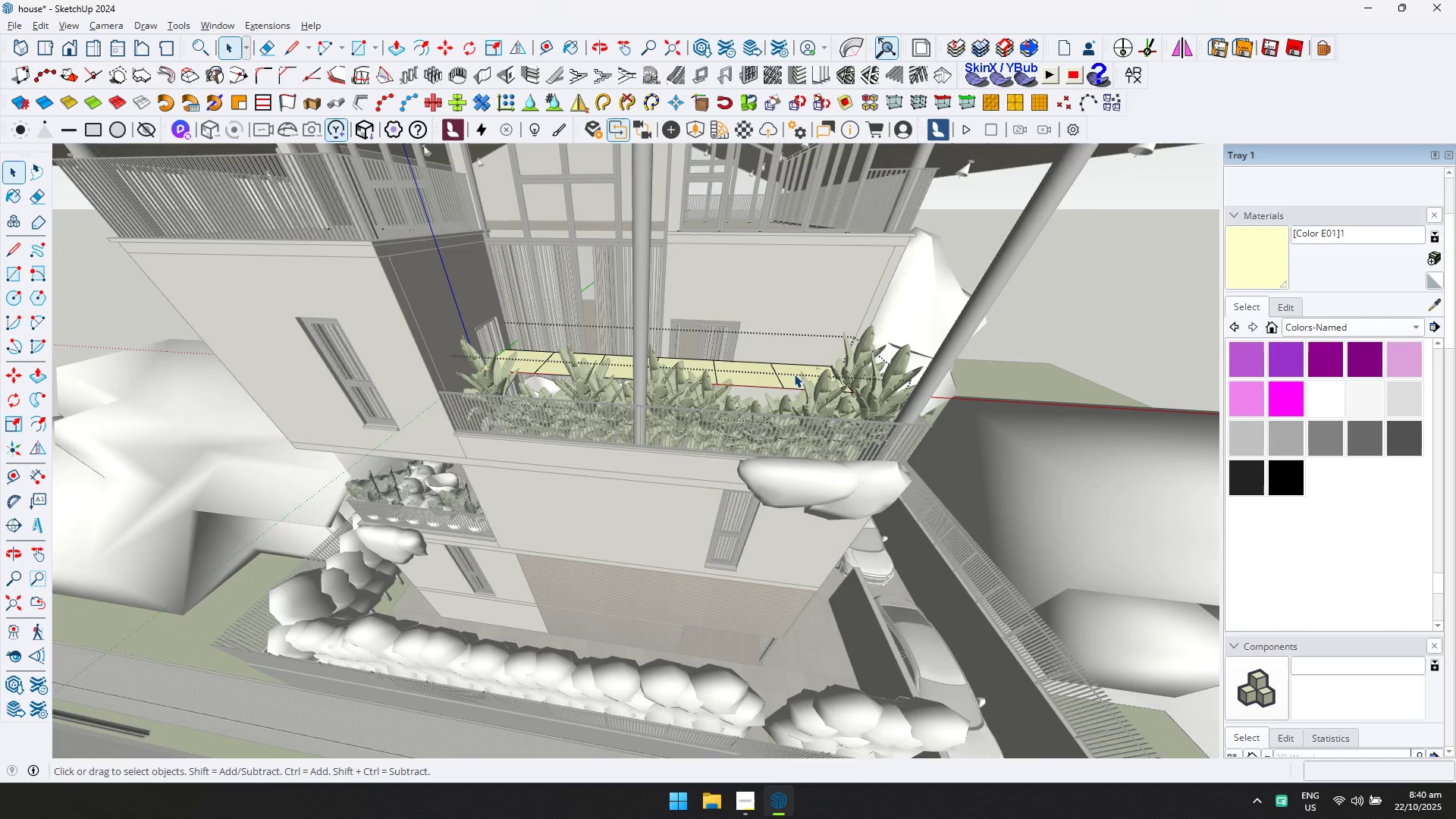 
triple_click([794, 374])
 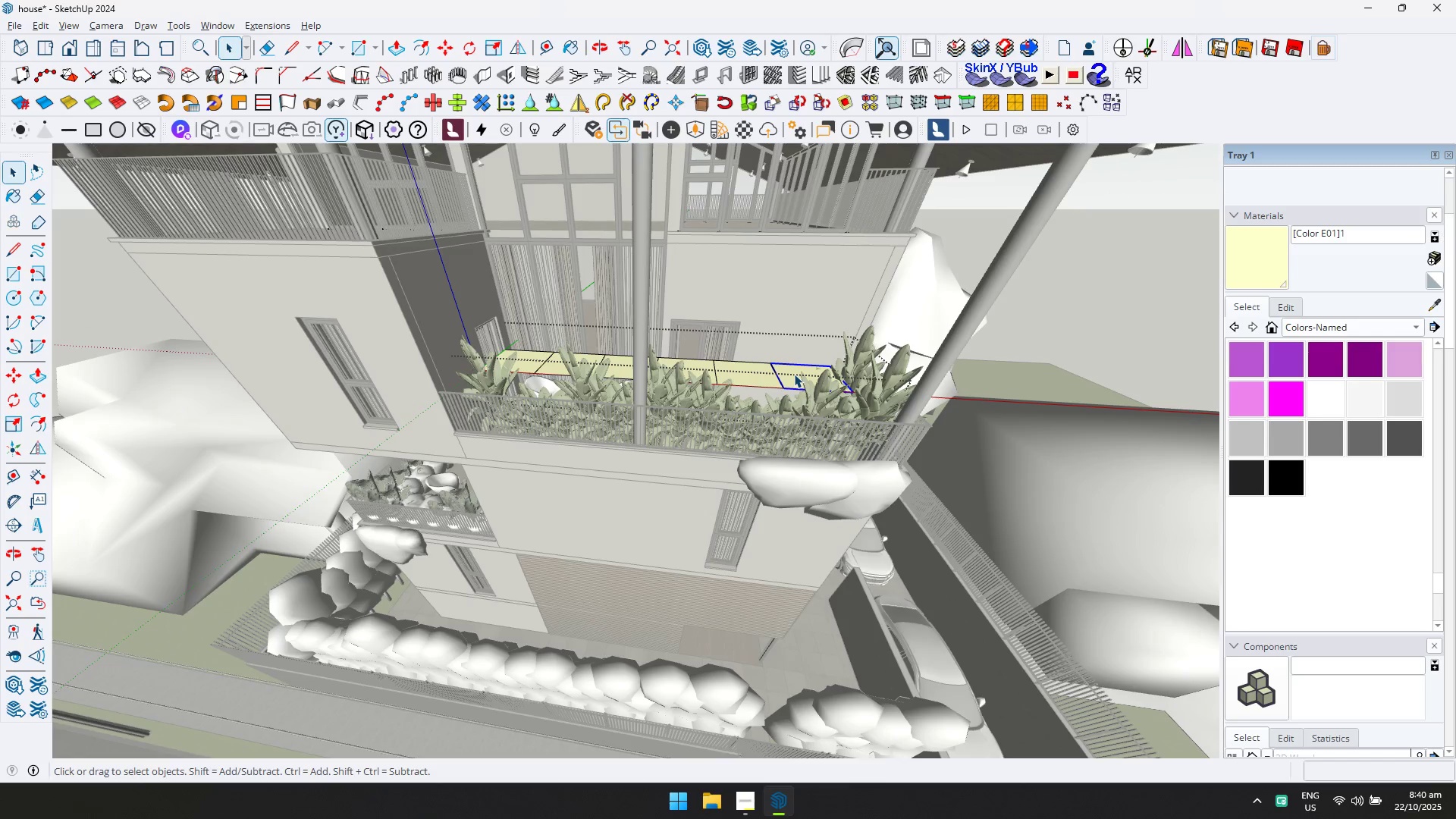 
key(Control+ControlLeft)
 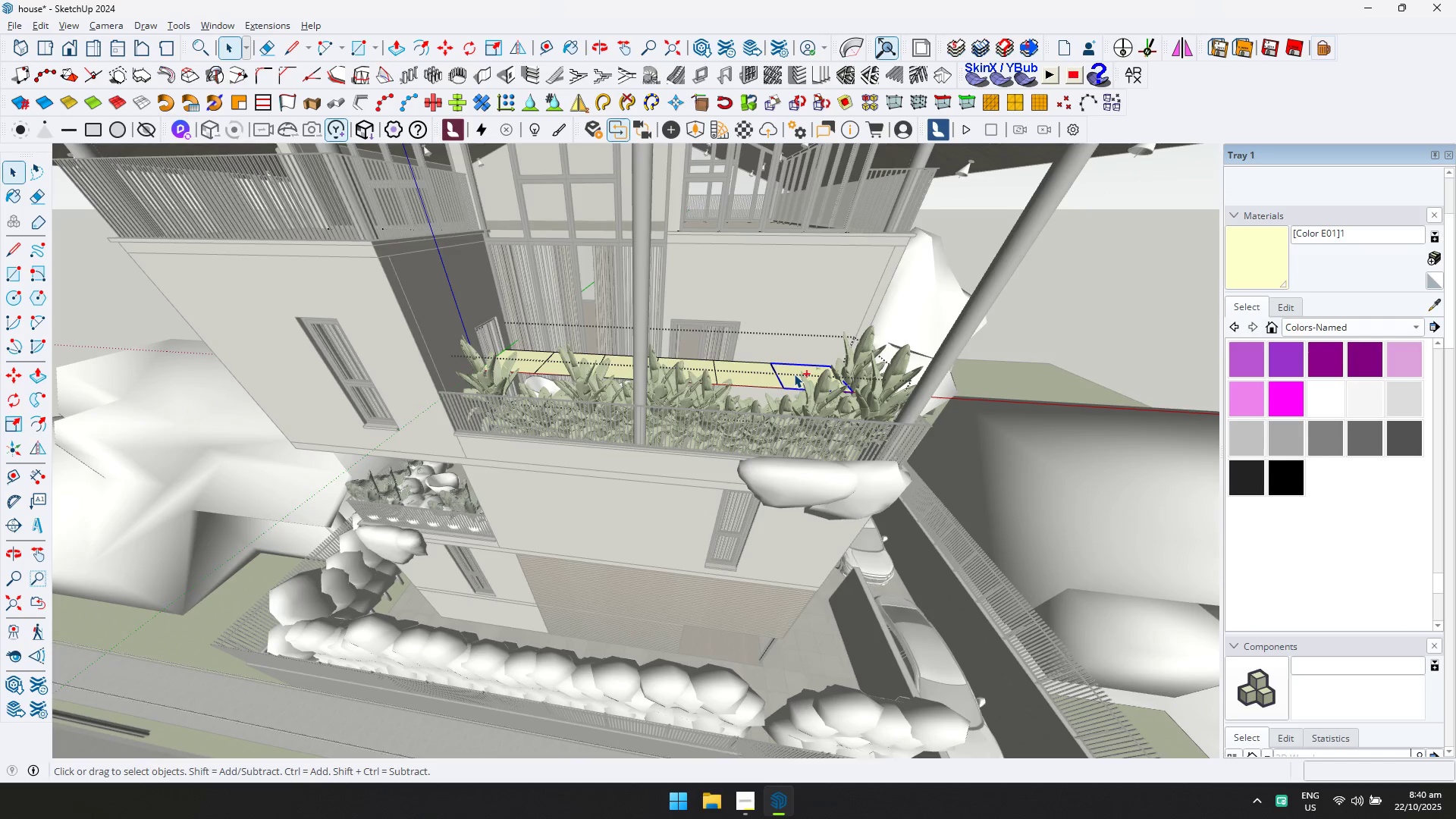 
key(Control+C)
 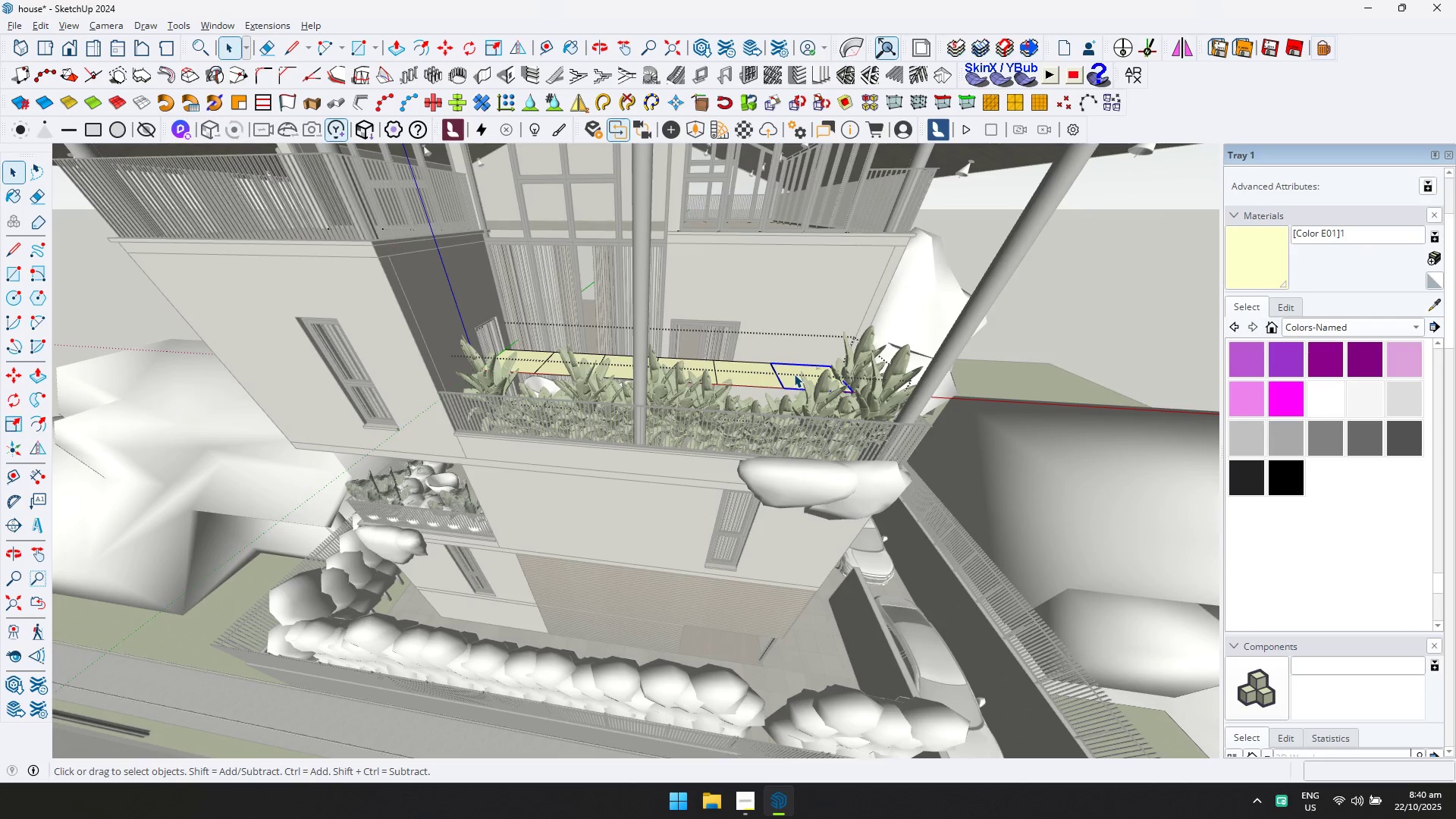 
scroll: coordinate [789, 383], scroll_direction: down, amount: 7.0
 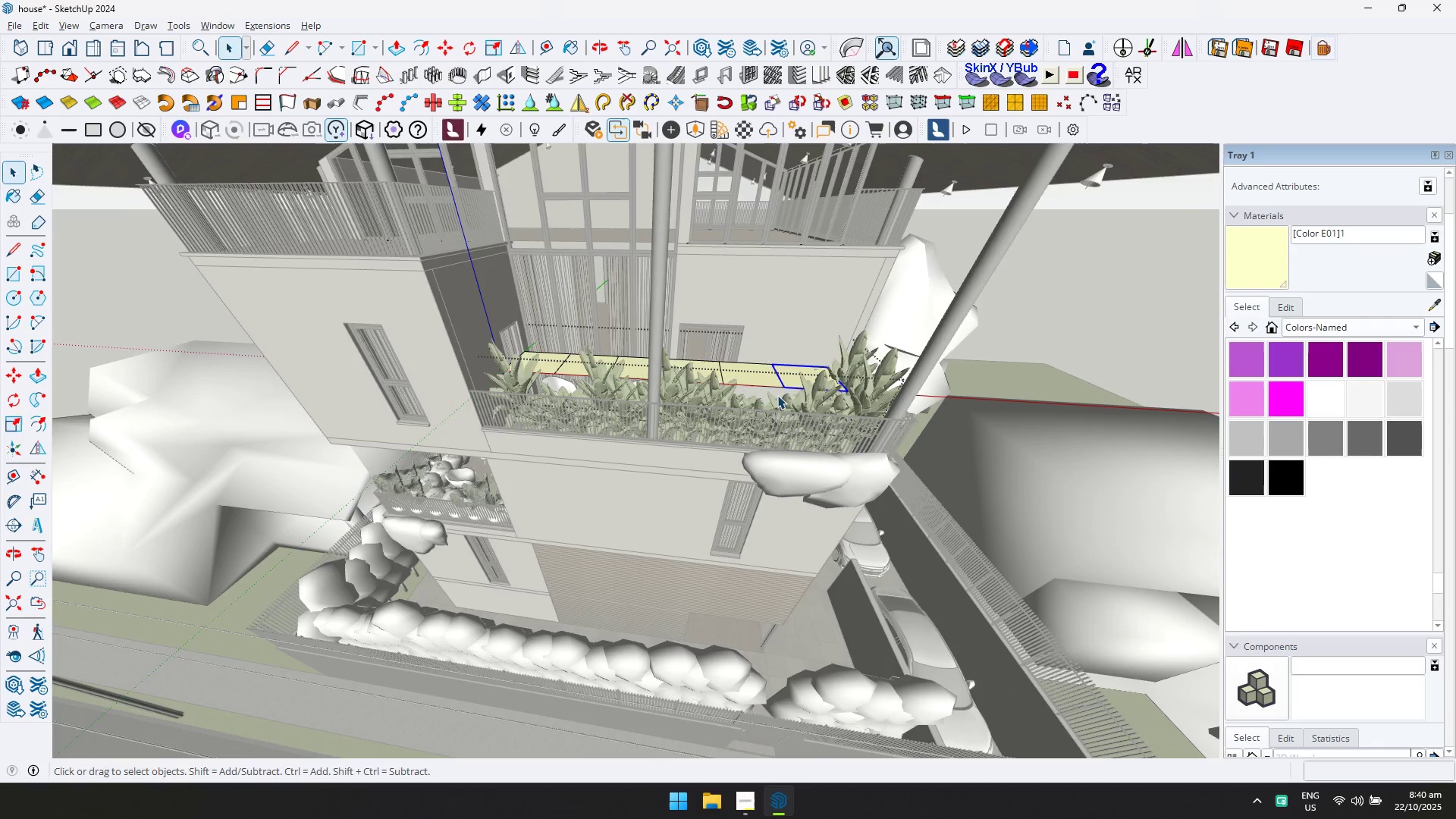 
key(Escape)
 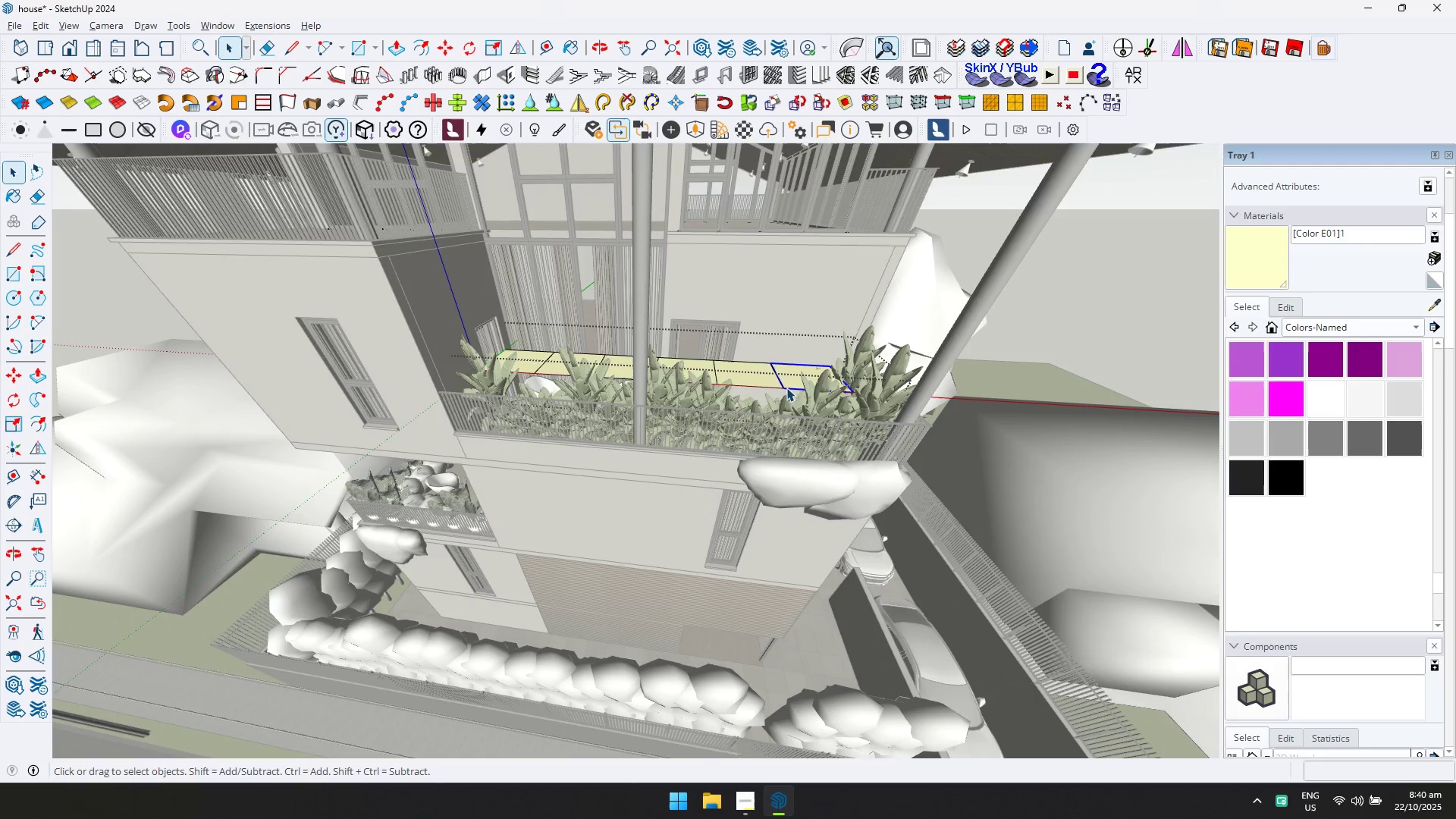 
key(Escape)
 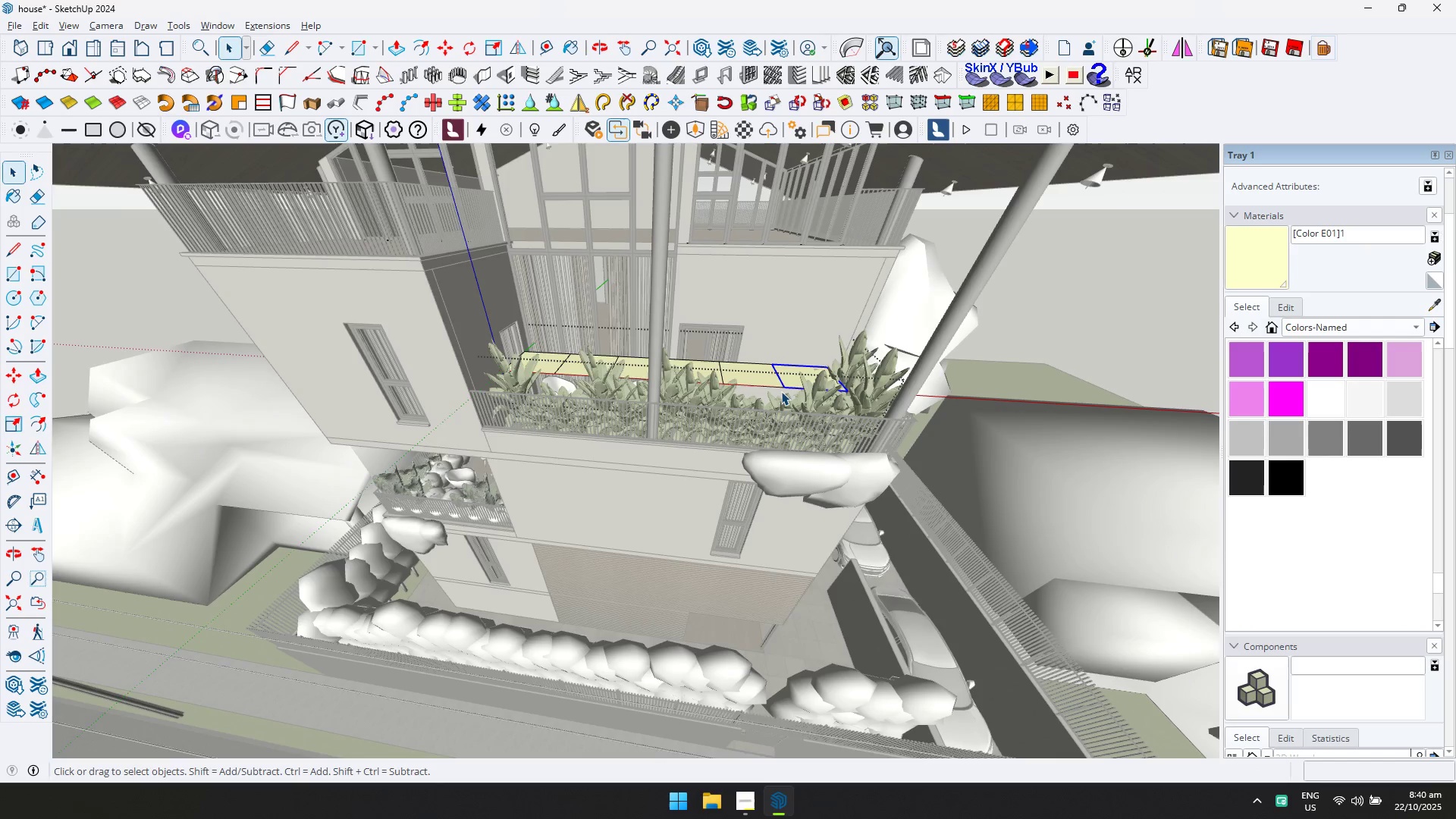 
key(Escape)
 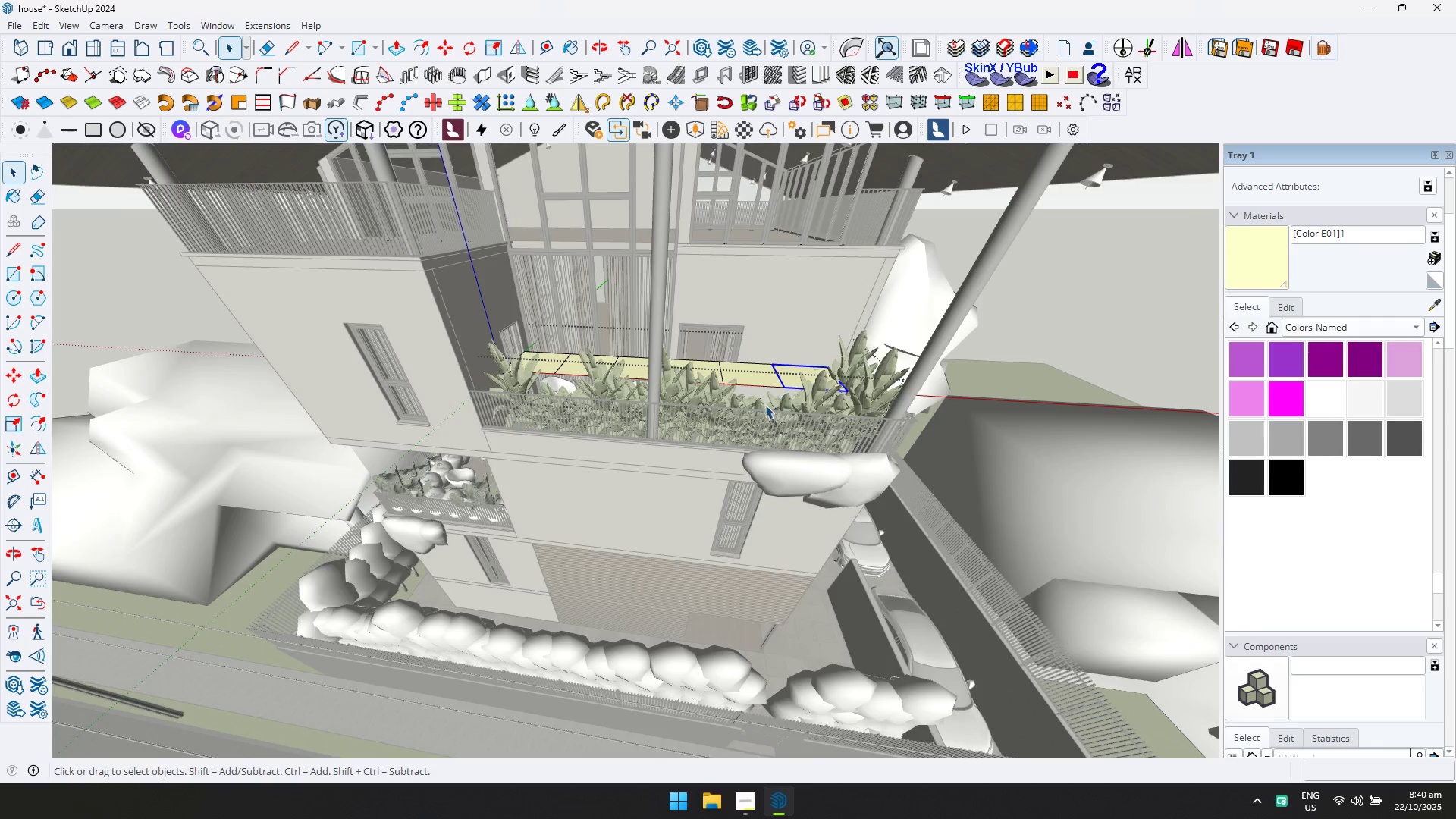 
scroll: coordinate [672, 471], scroll_direction: down, amount: 6.0
 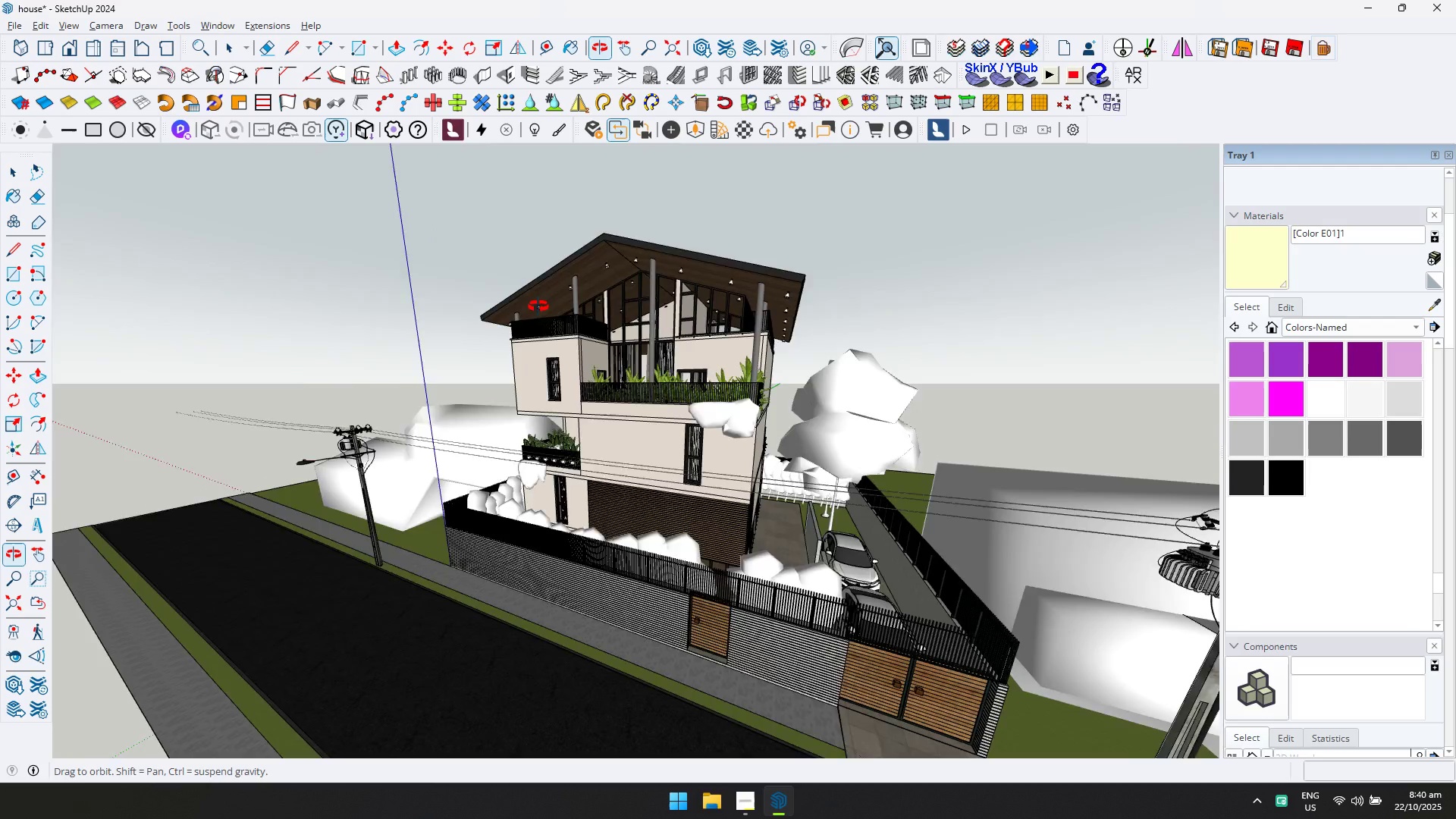 
scroll: coordinate [695, 403], scroll_direction: up, amount: 10.0
 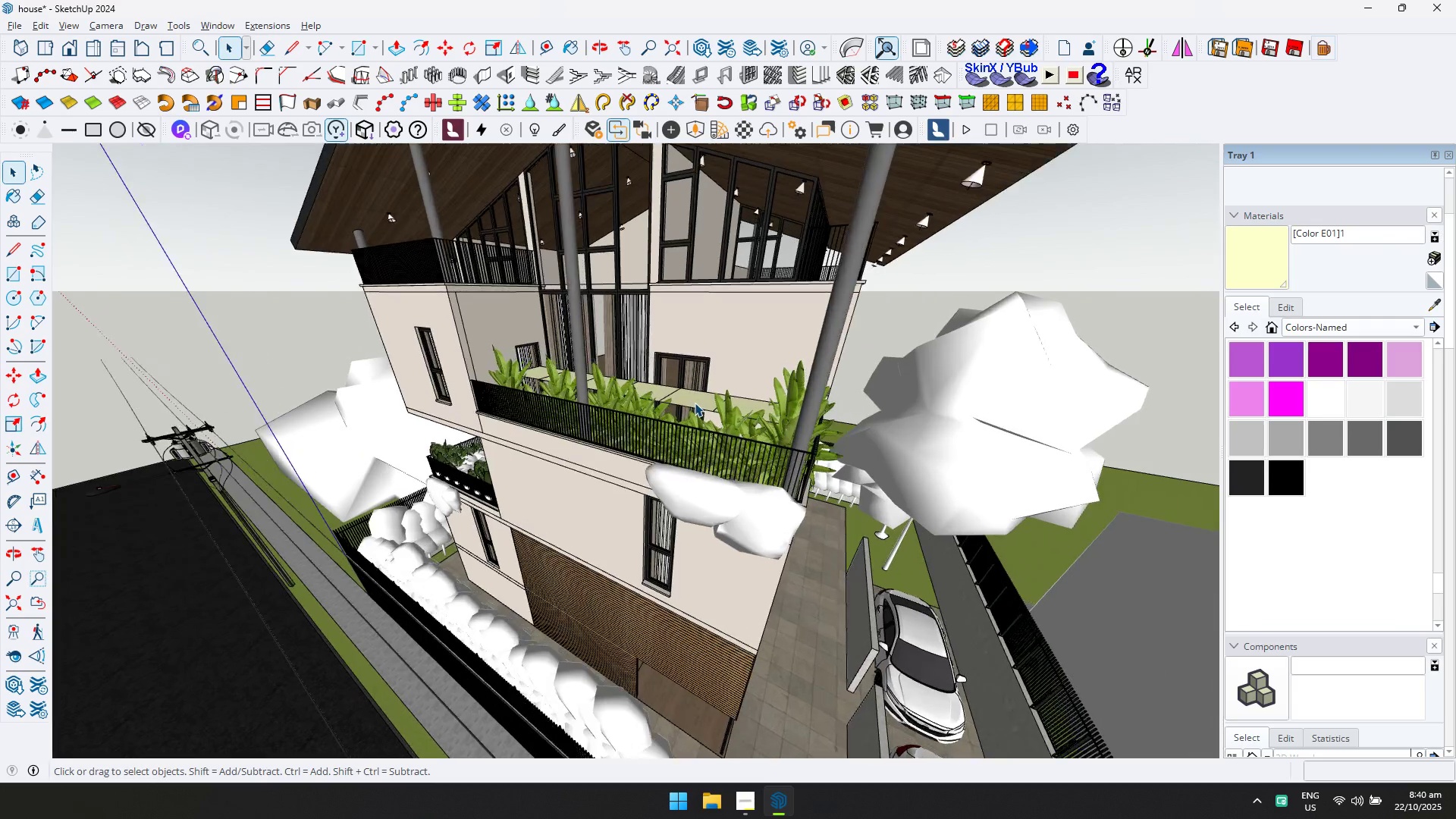 
left_click([695, 403])
 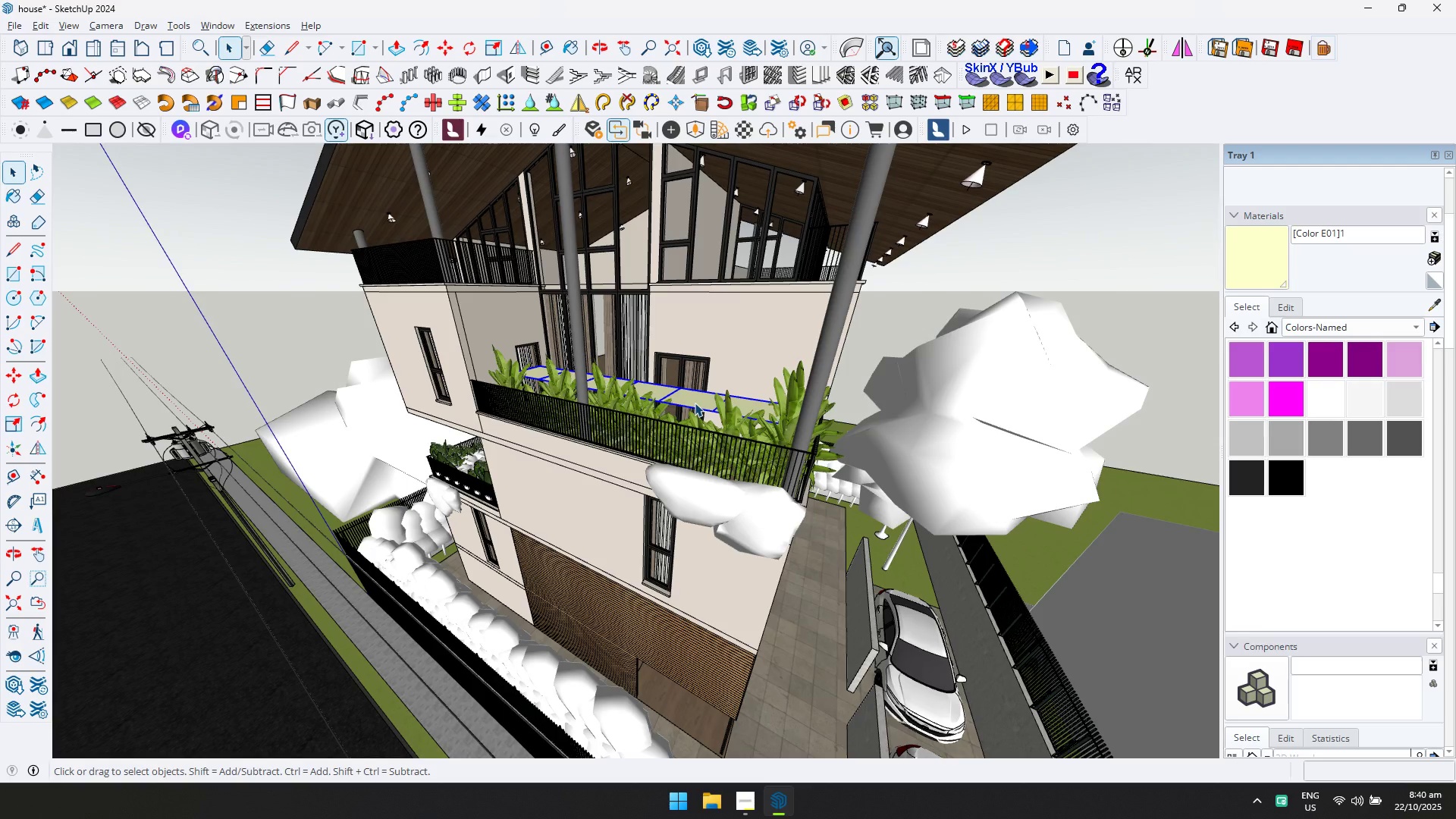 
key(M)
 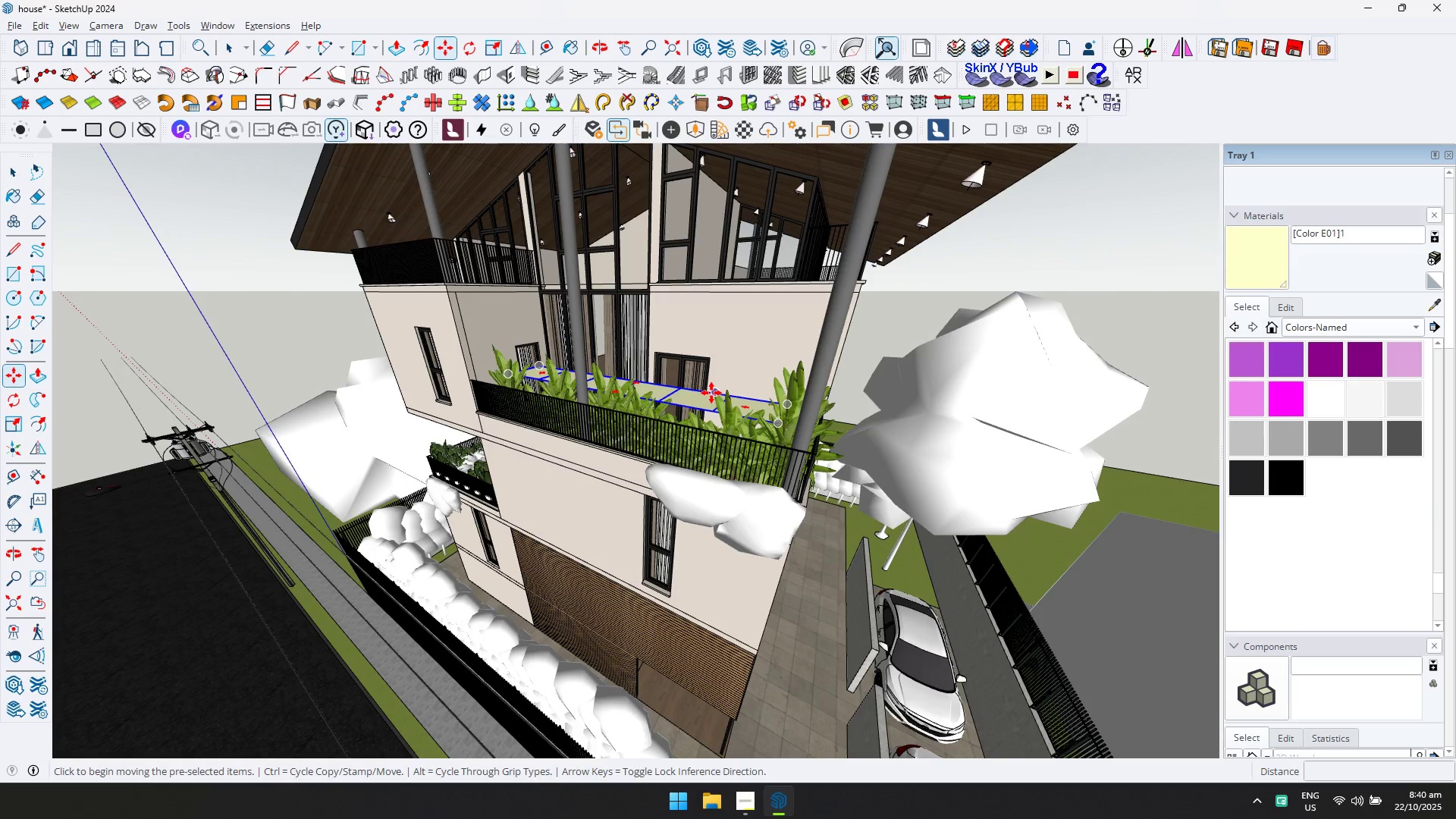 
left_click([711, 393])
 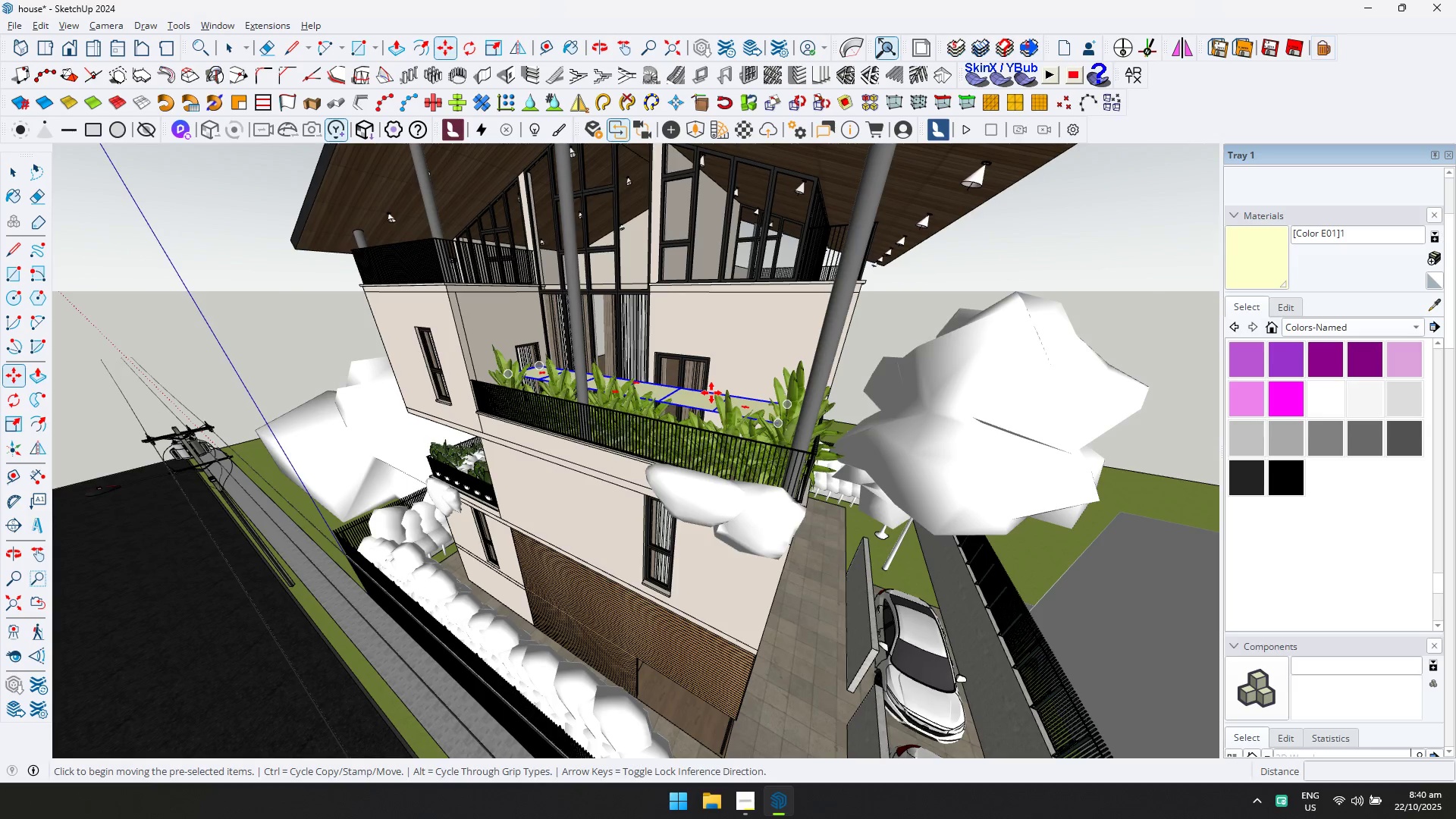 
key(ArrowUp)
 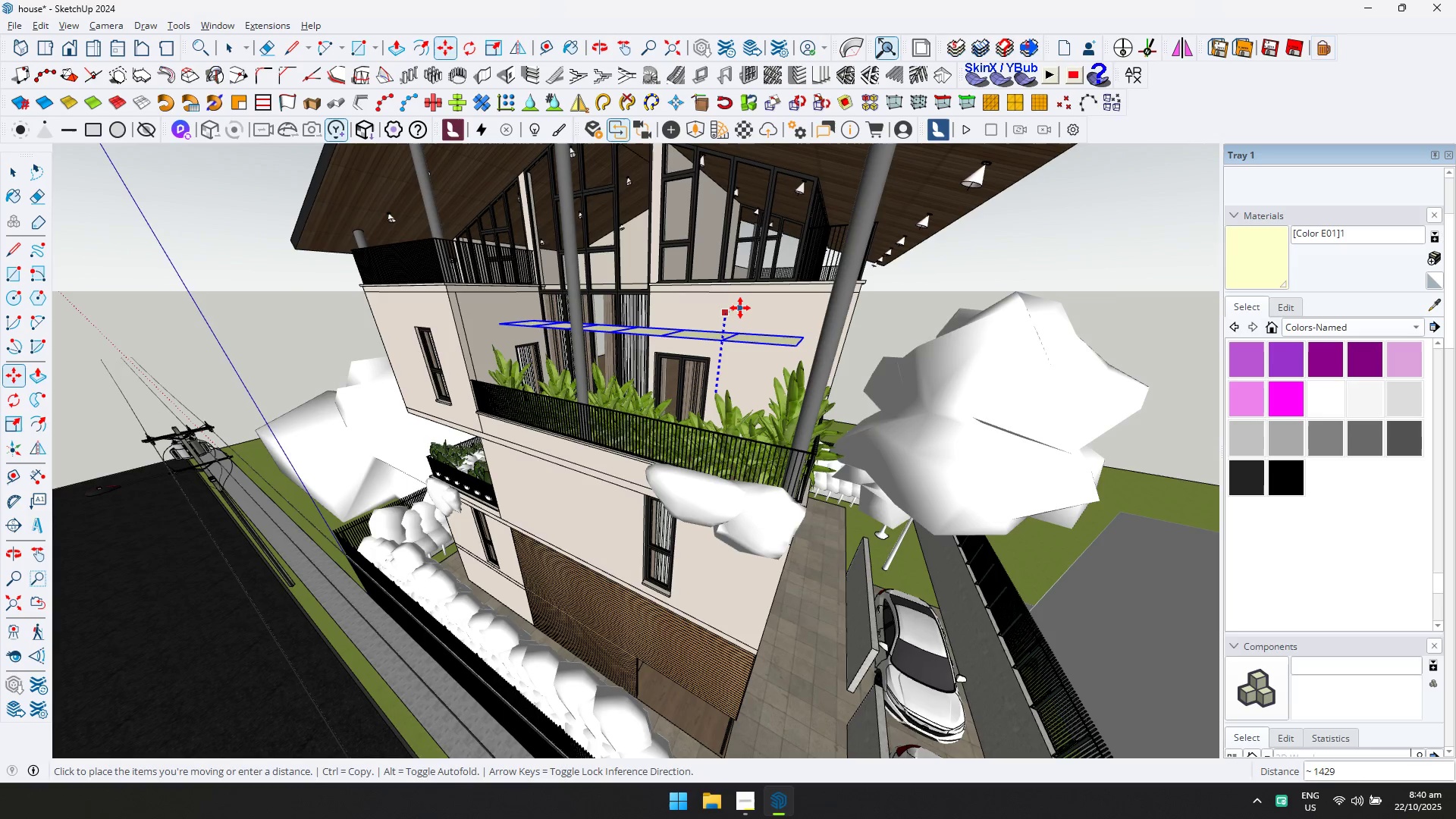 
left_click([740, 306])
 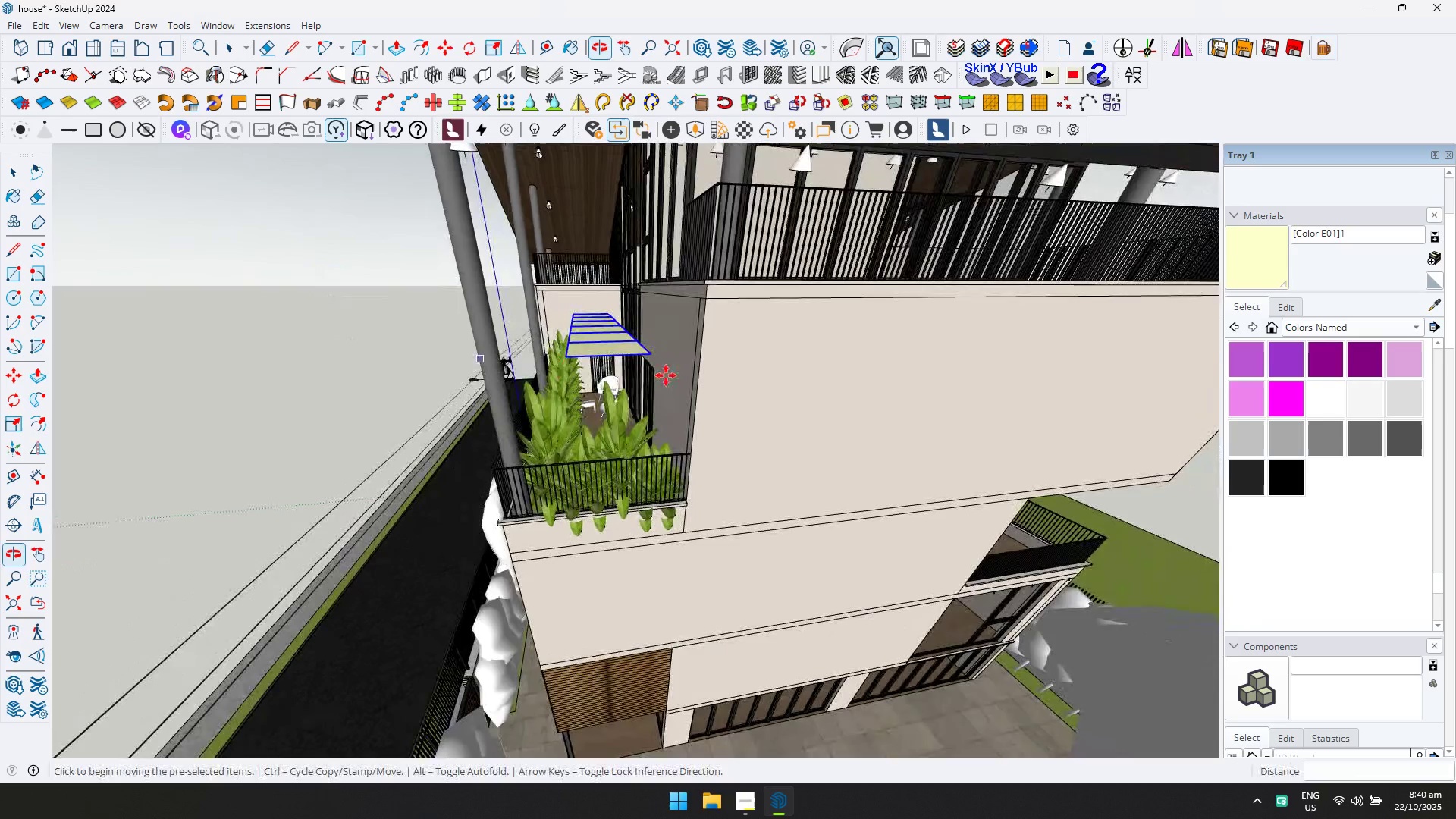 
left_click([653, 353])
 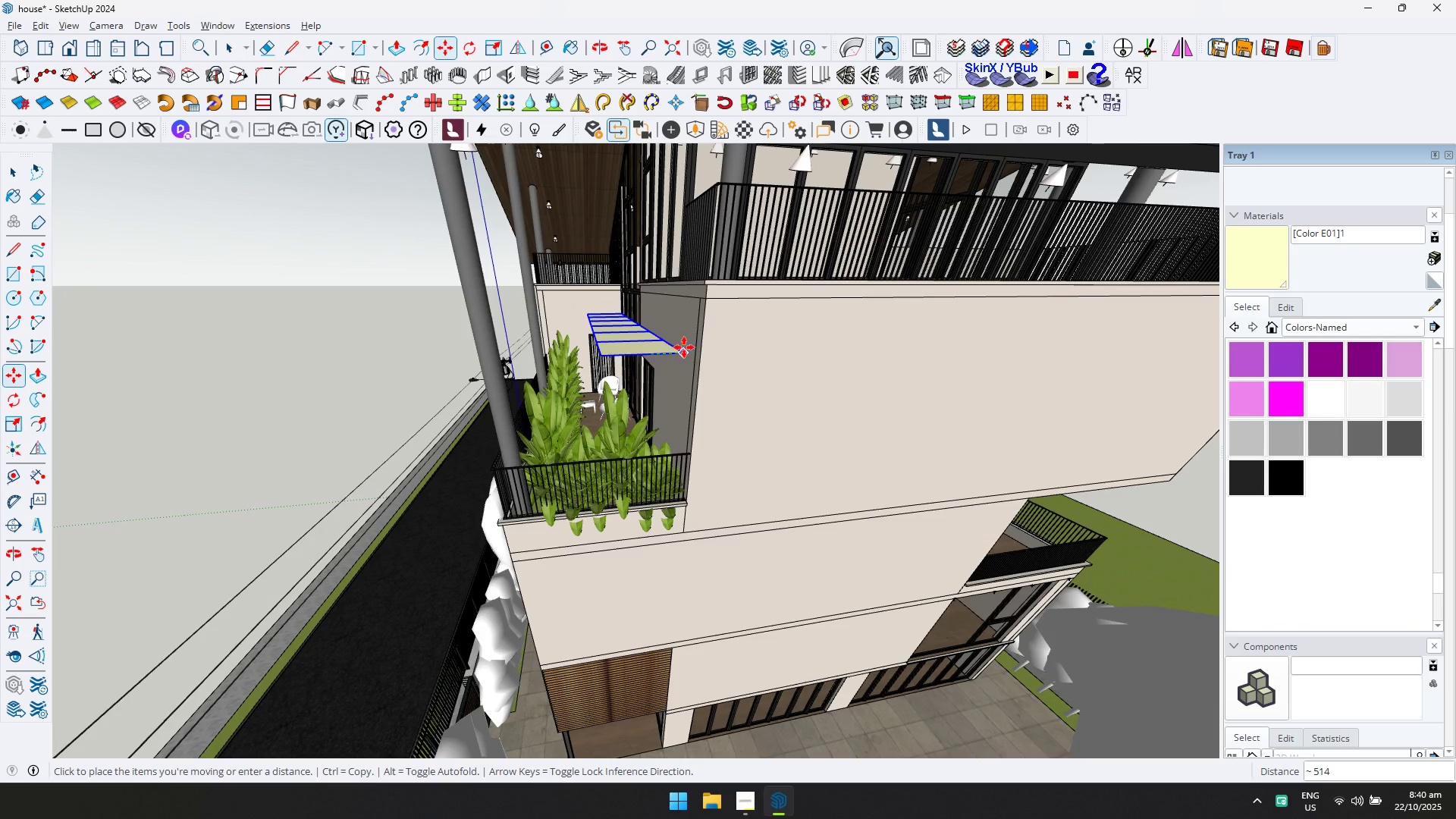 
left_click([684, 347])
 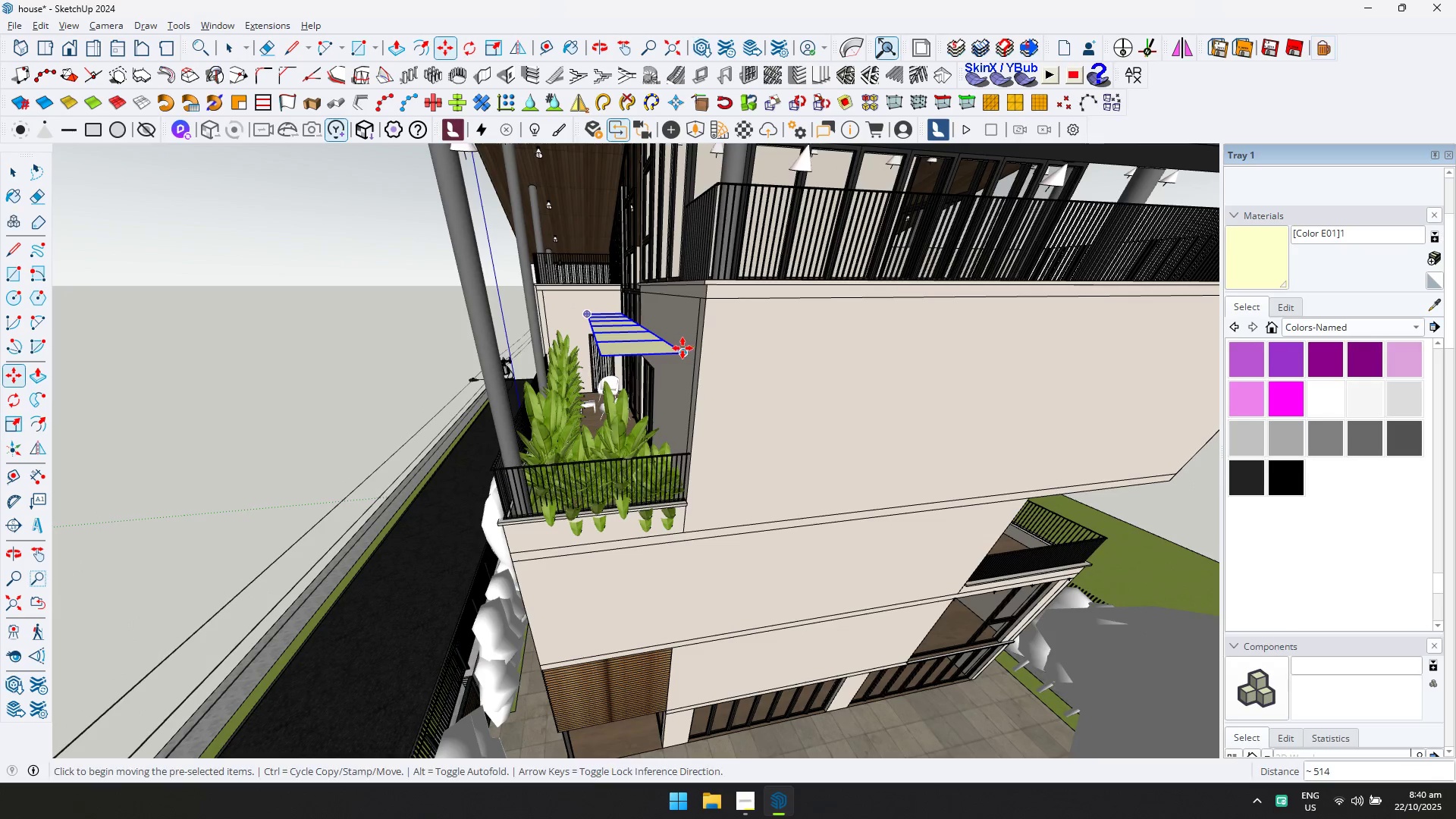 
key(Control+ControlLeft)
 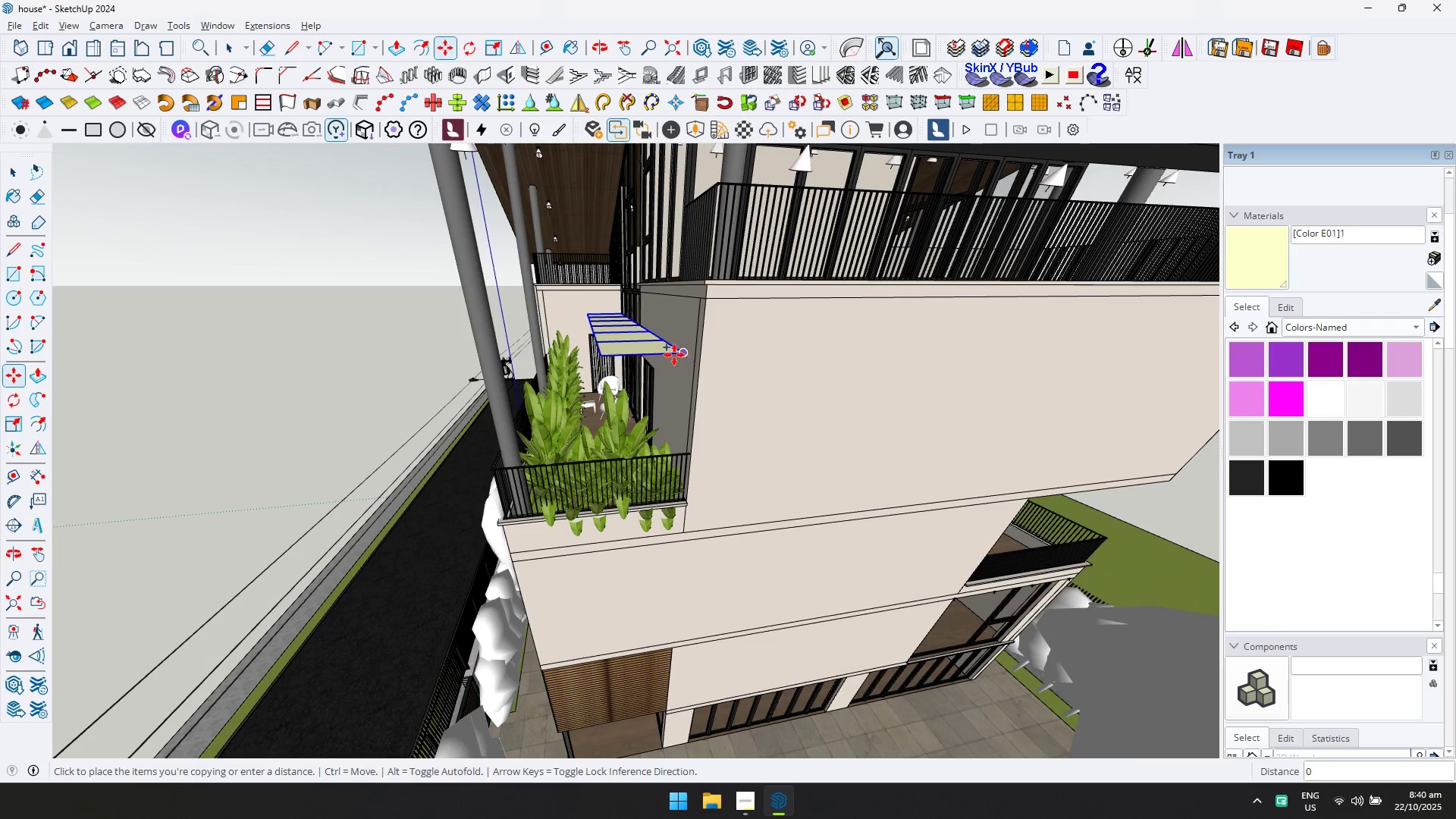 
left_click([598, 356])
 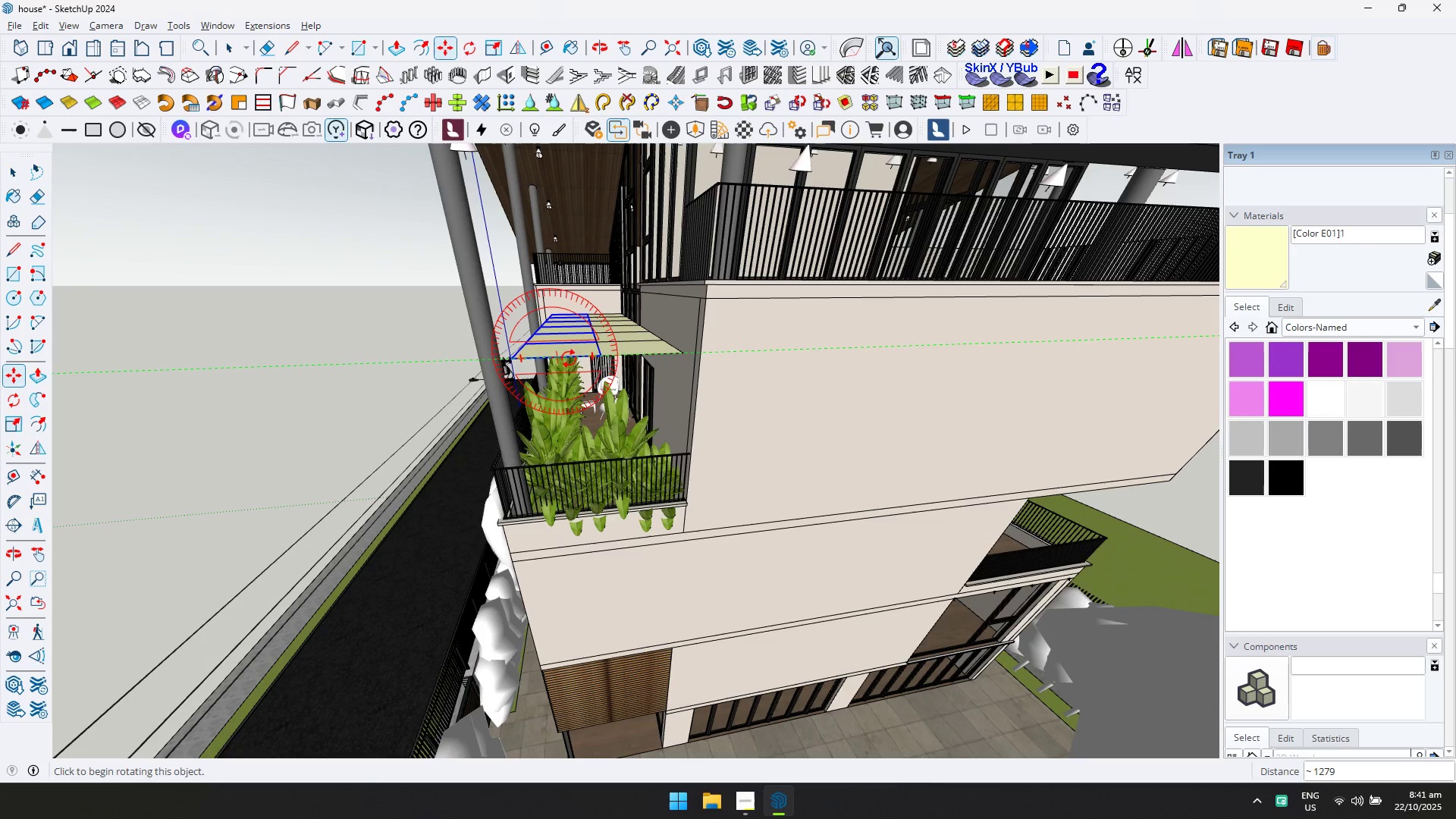 
scroll: coordinate [526, 358], scroll_direction: down, amount: 1.0
 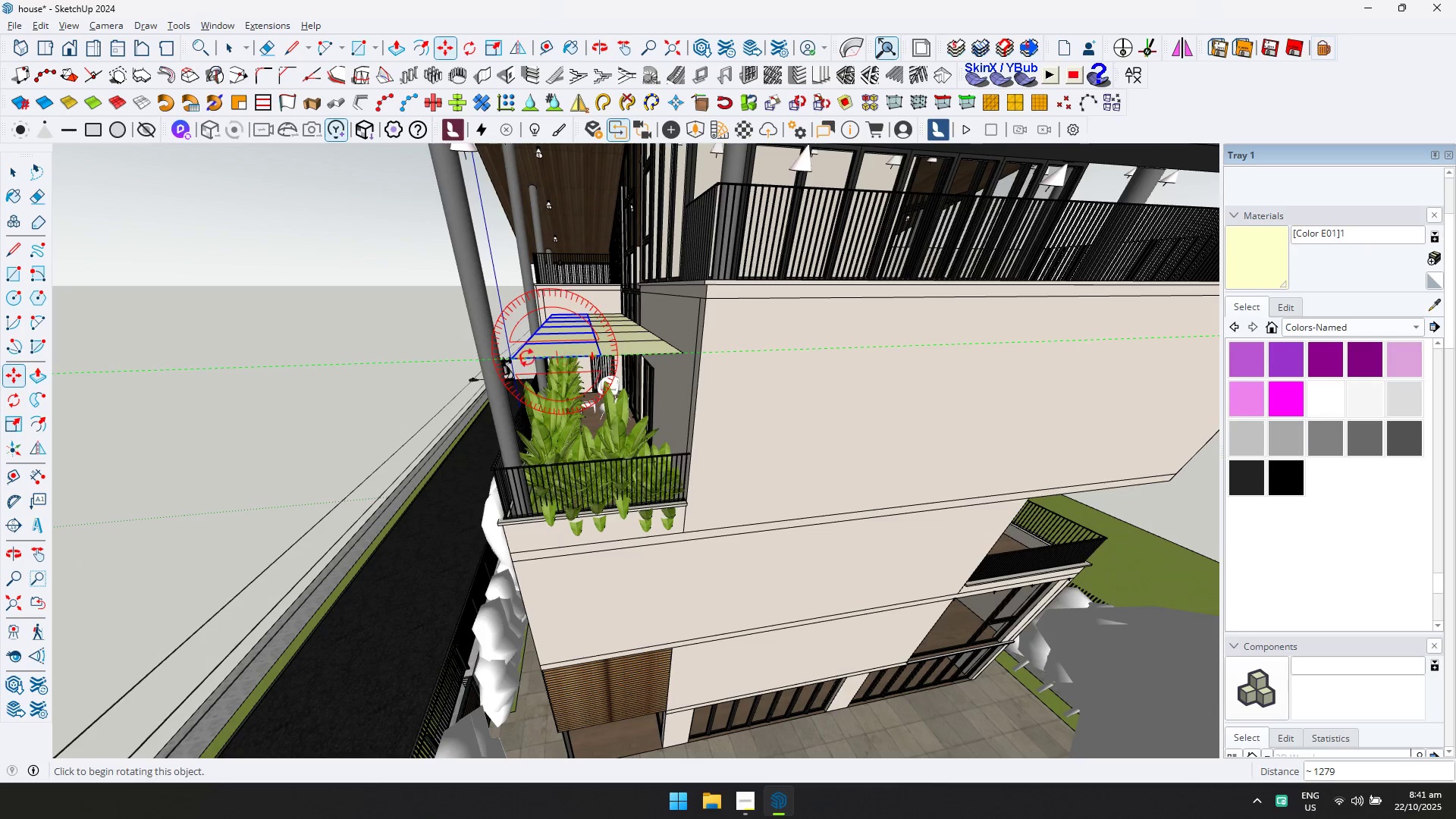 
key(Shift+ShiftLeft)
 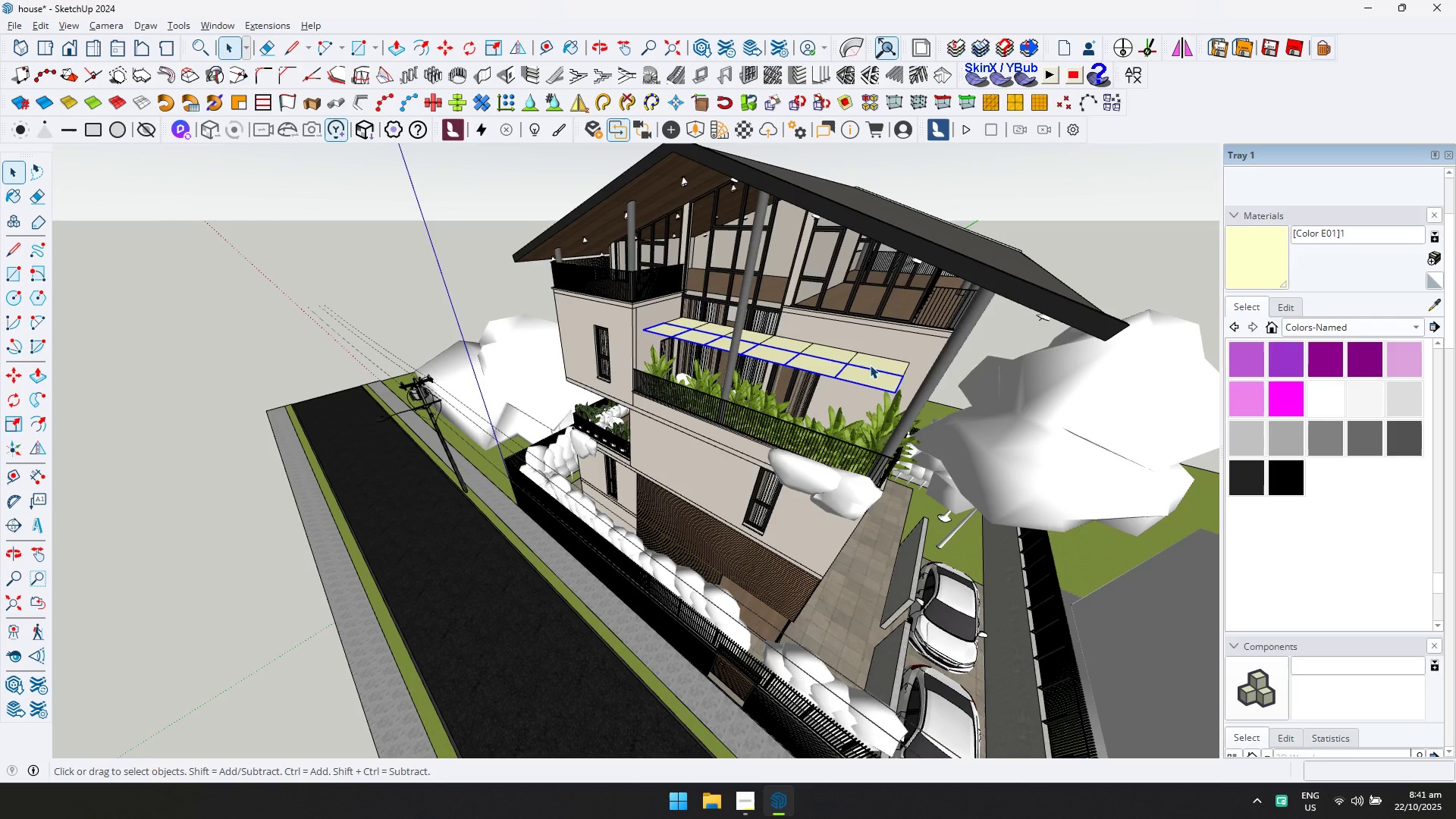 
double_click([859, 374])
 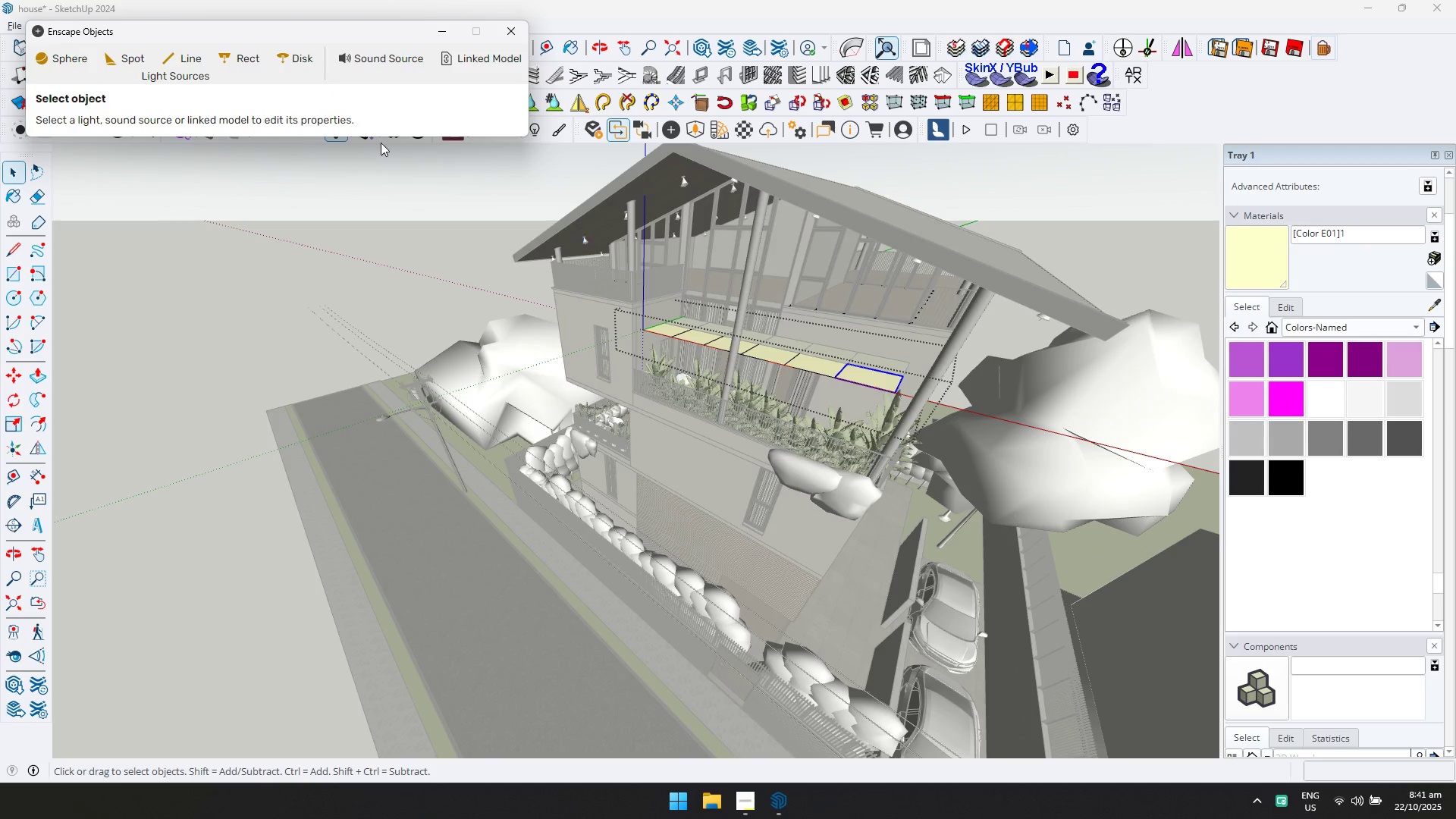 
left_click([868, 381])
 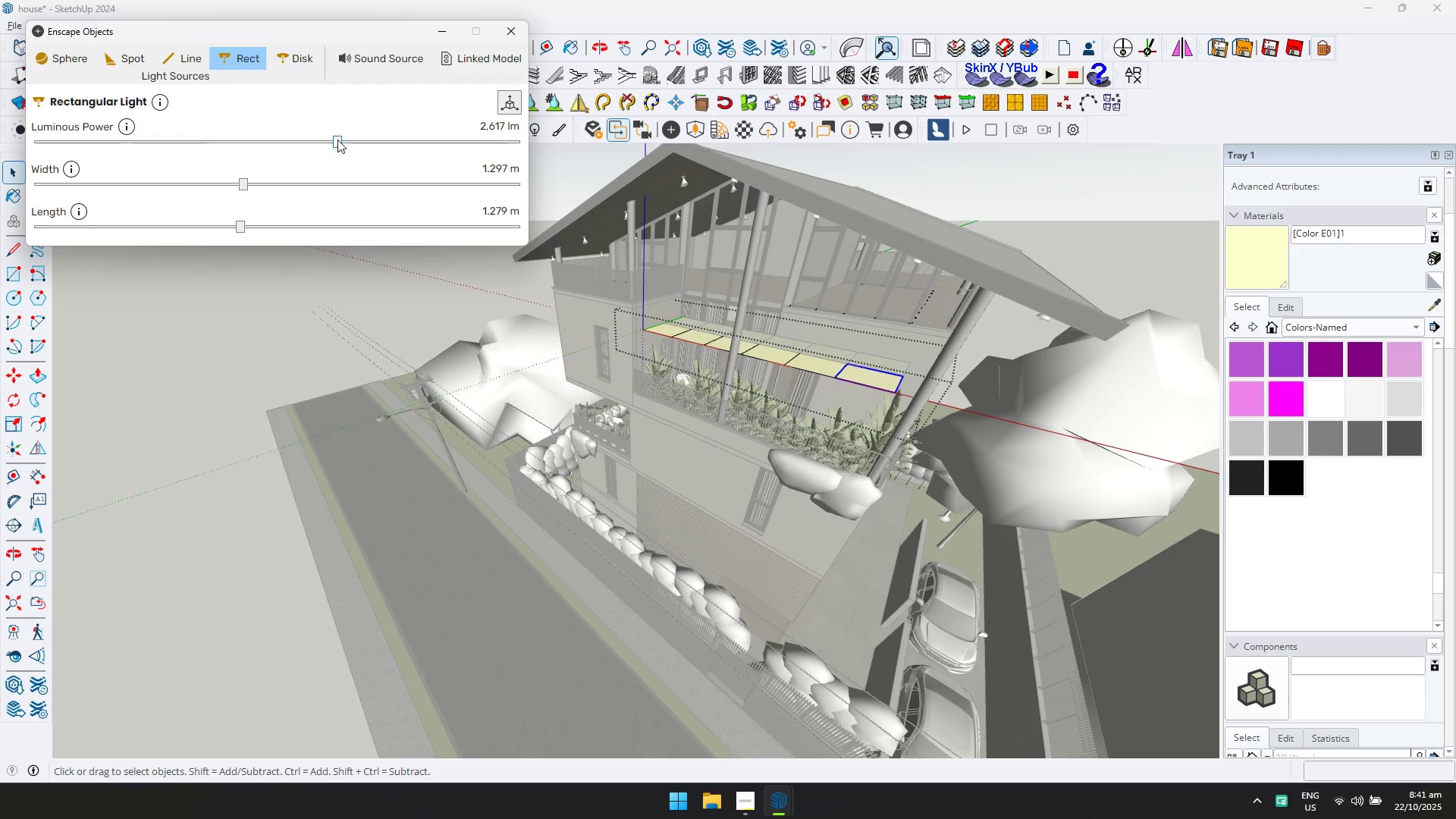 
double_click([353, 146])
 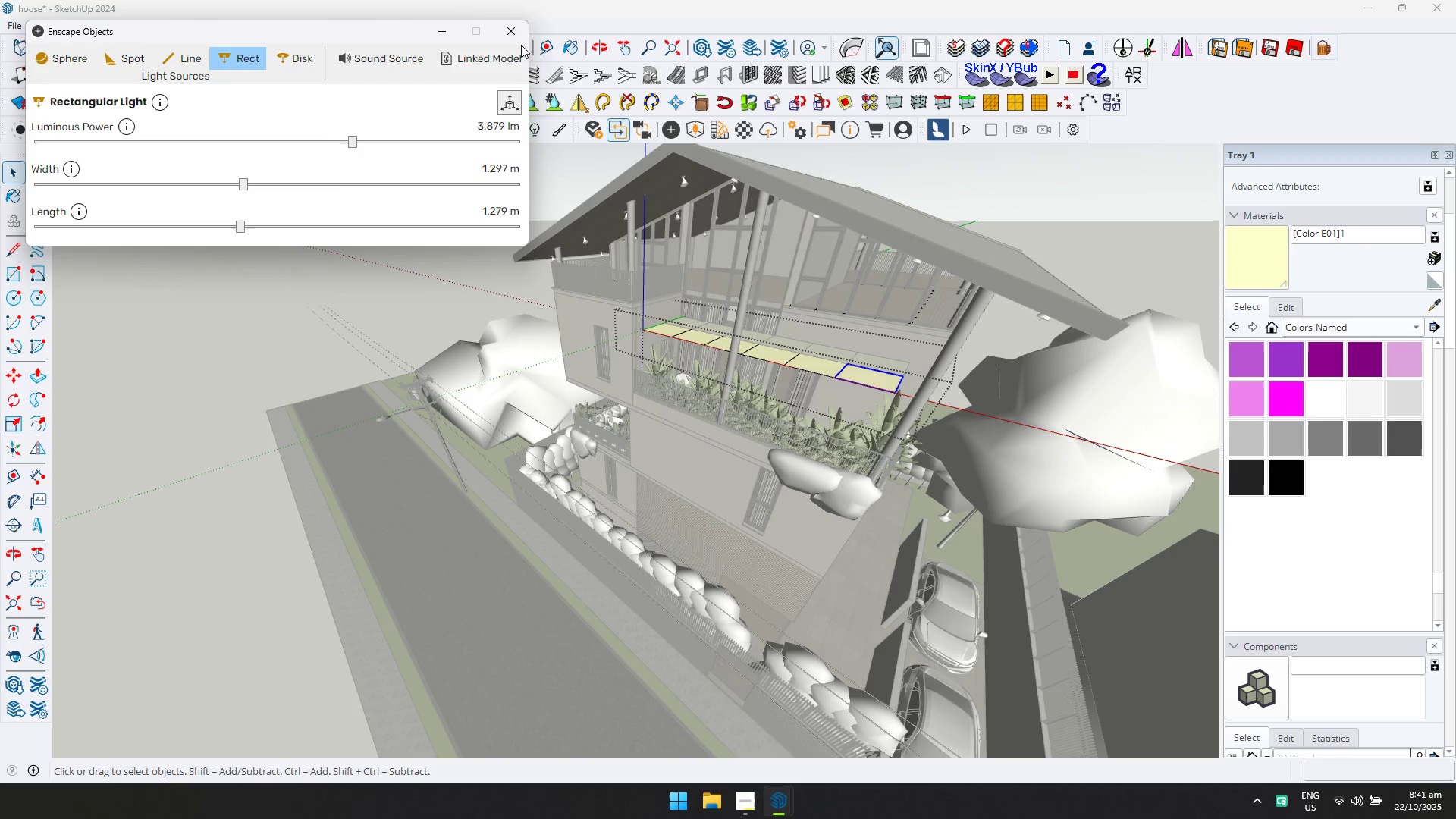 
left_click([516, 33])
 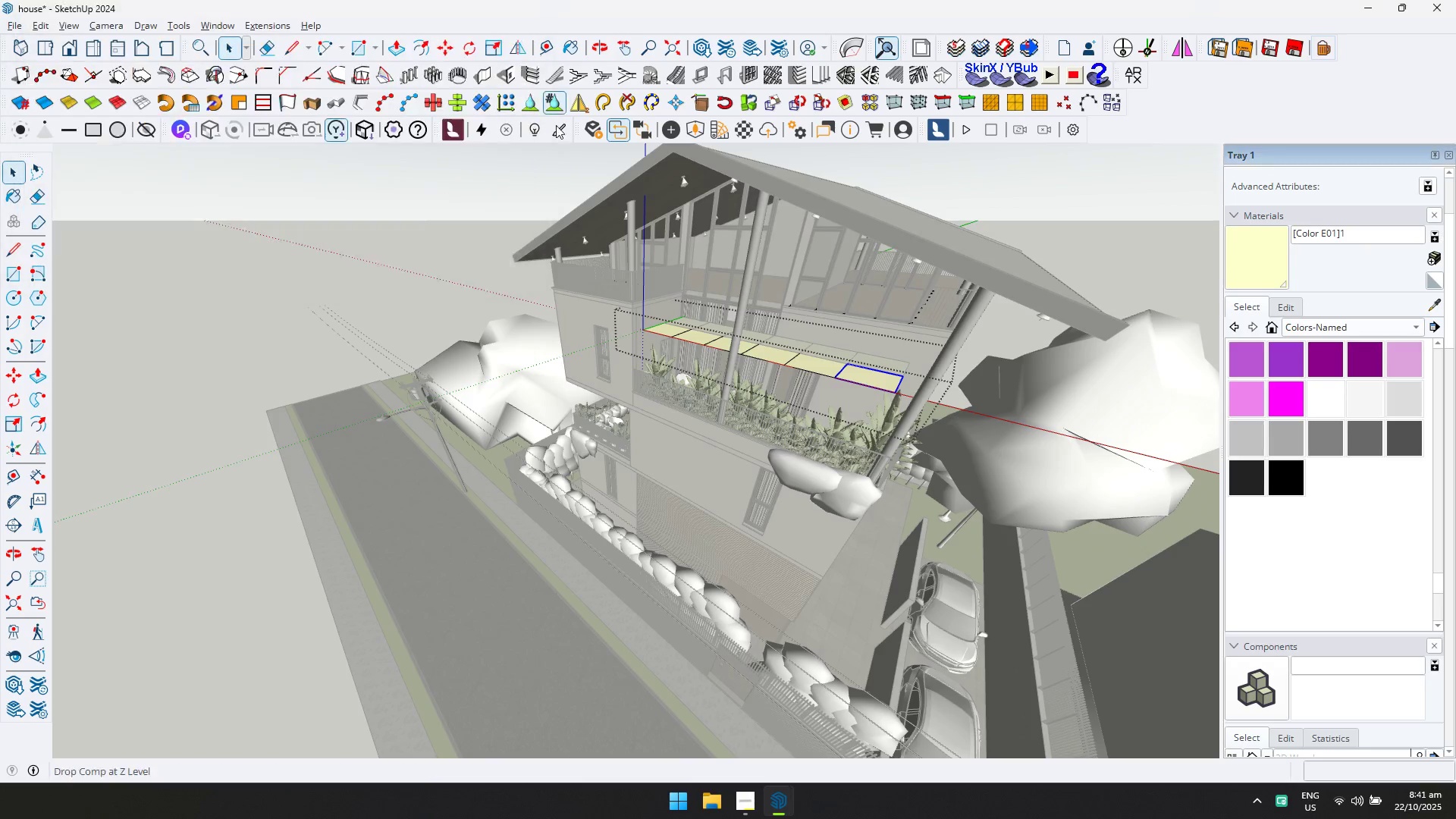 
key(Escape)
 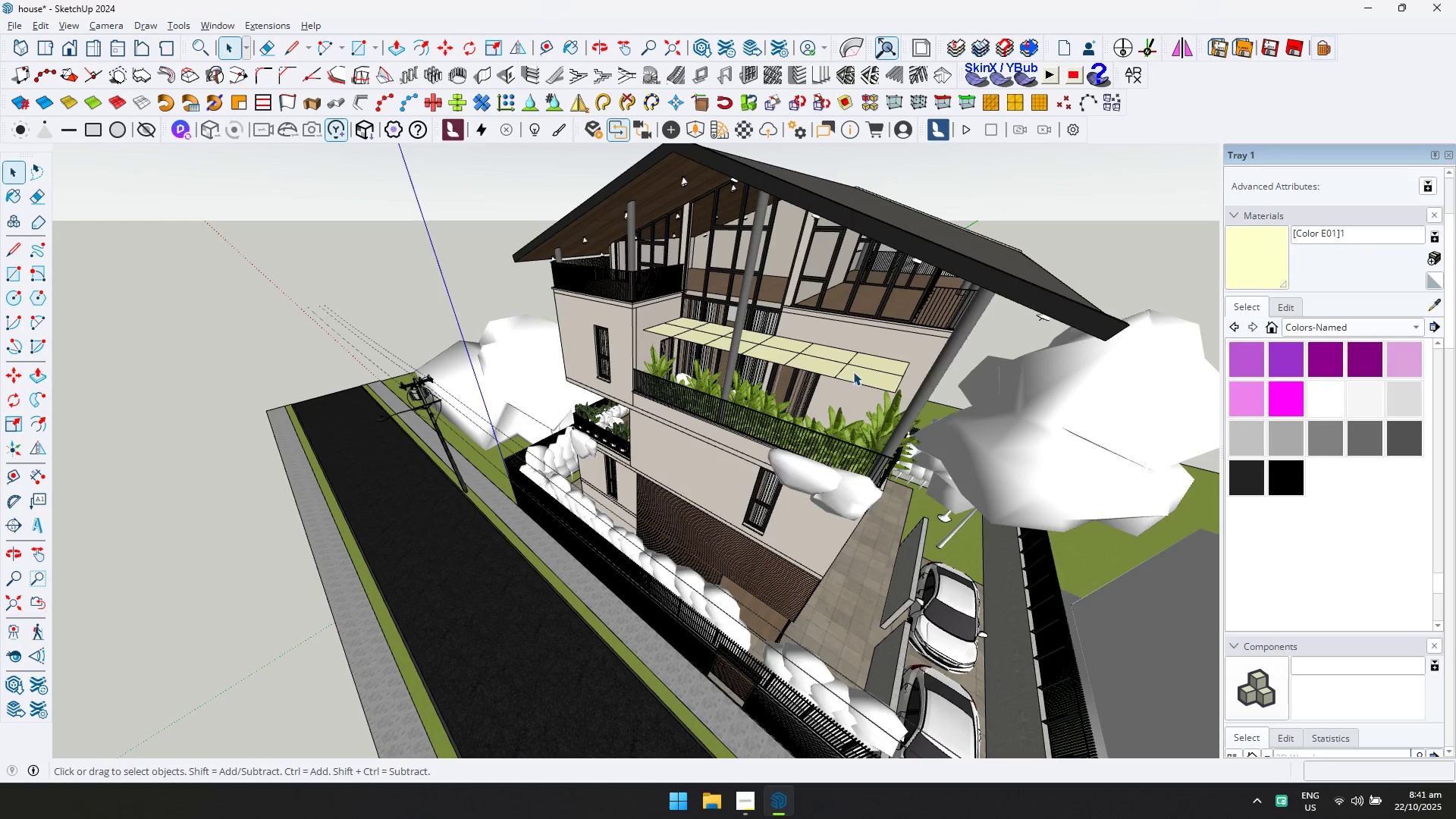 
double_click([853, 372])
 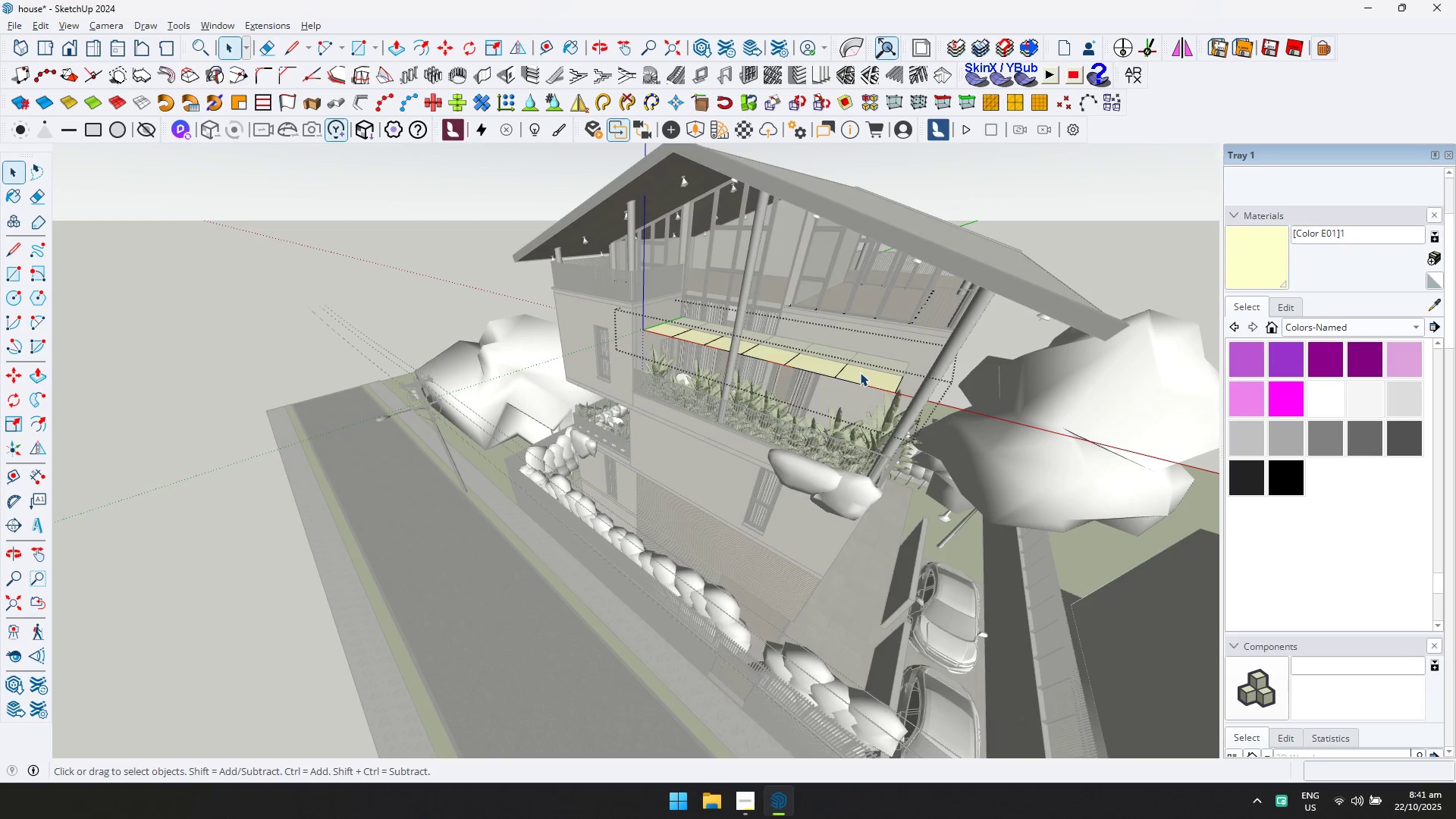 
triple_click([860, 372])
 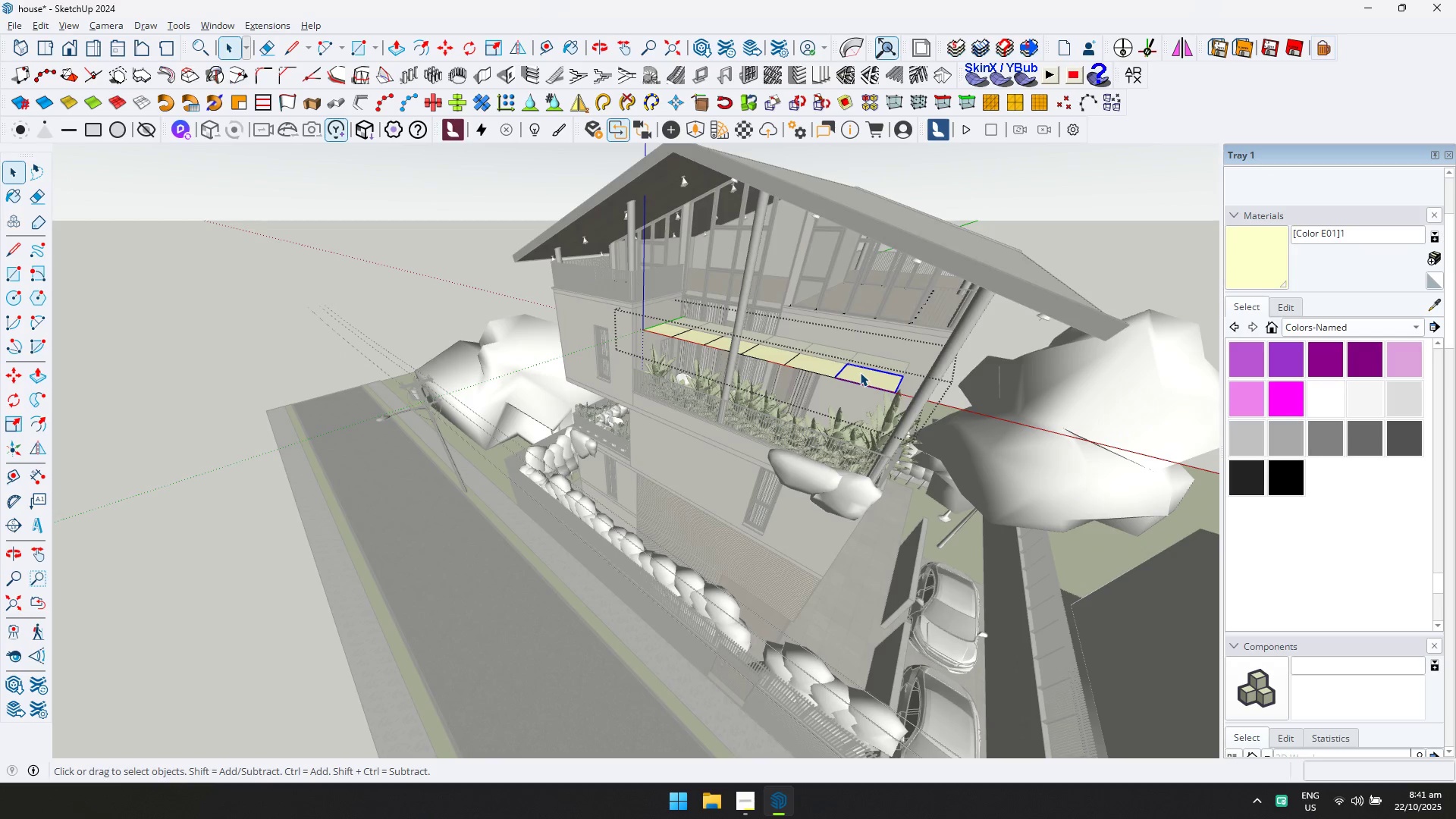 
key(Control+ControlLeft)
 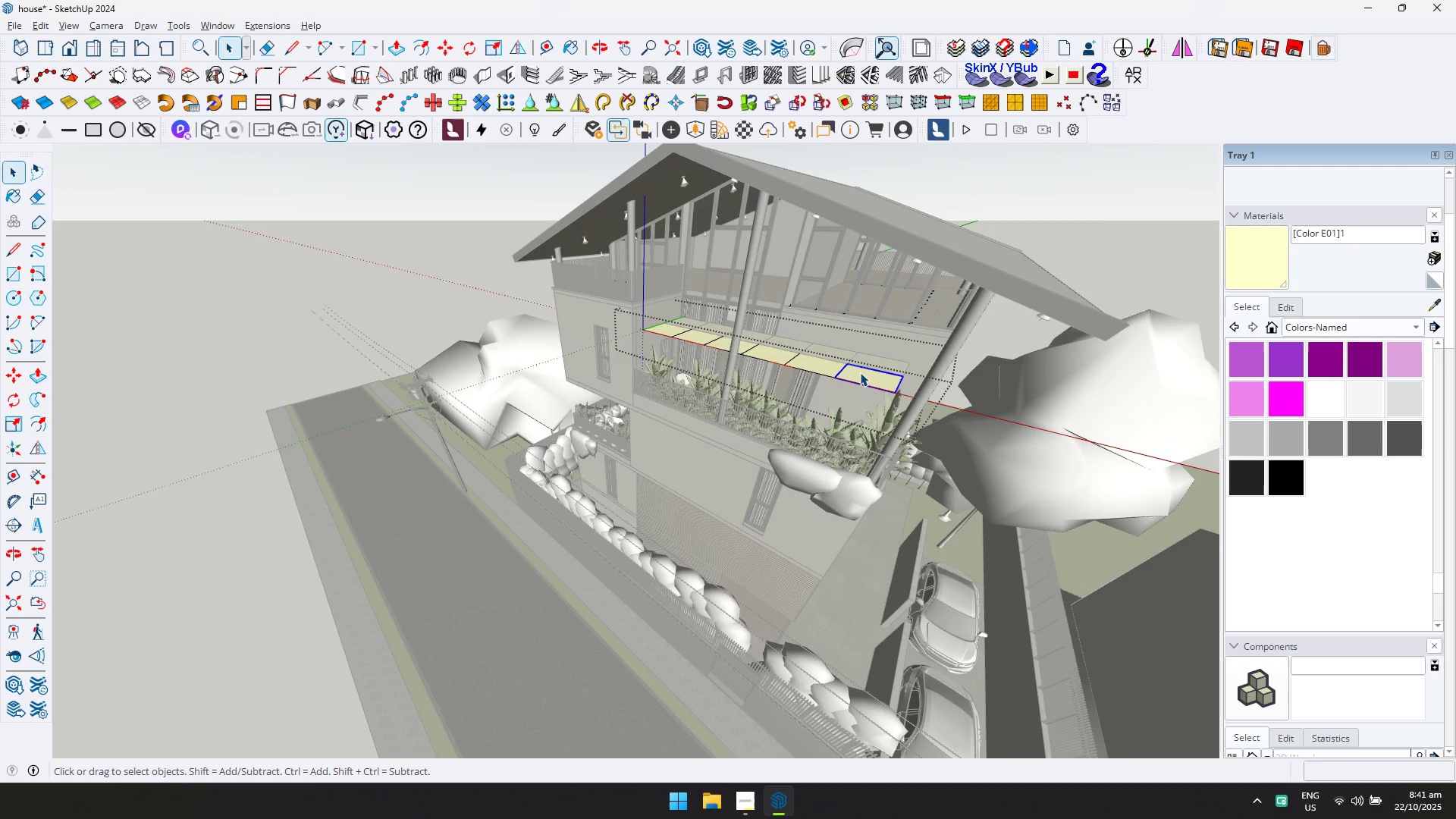 
key(Control+C)
 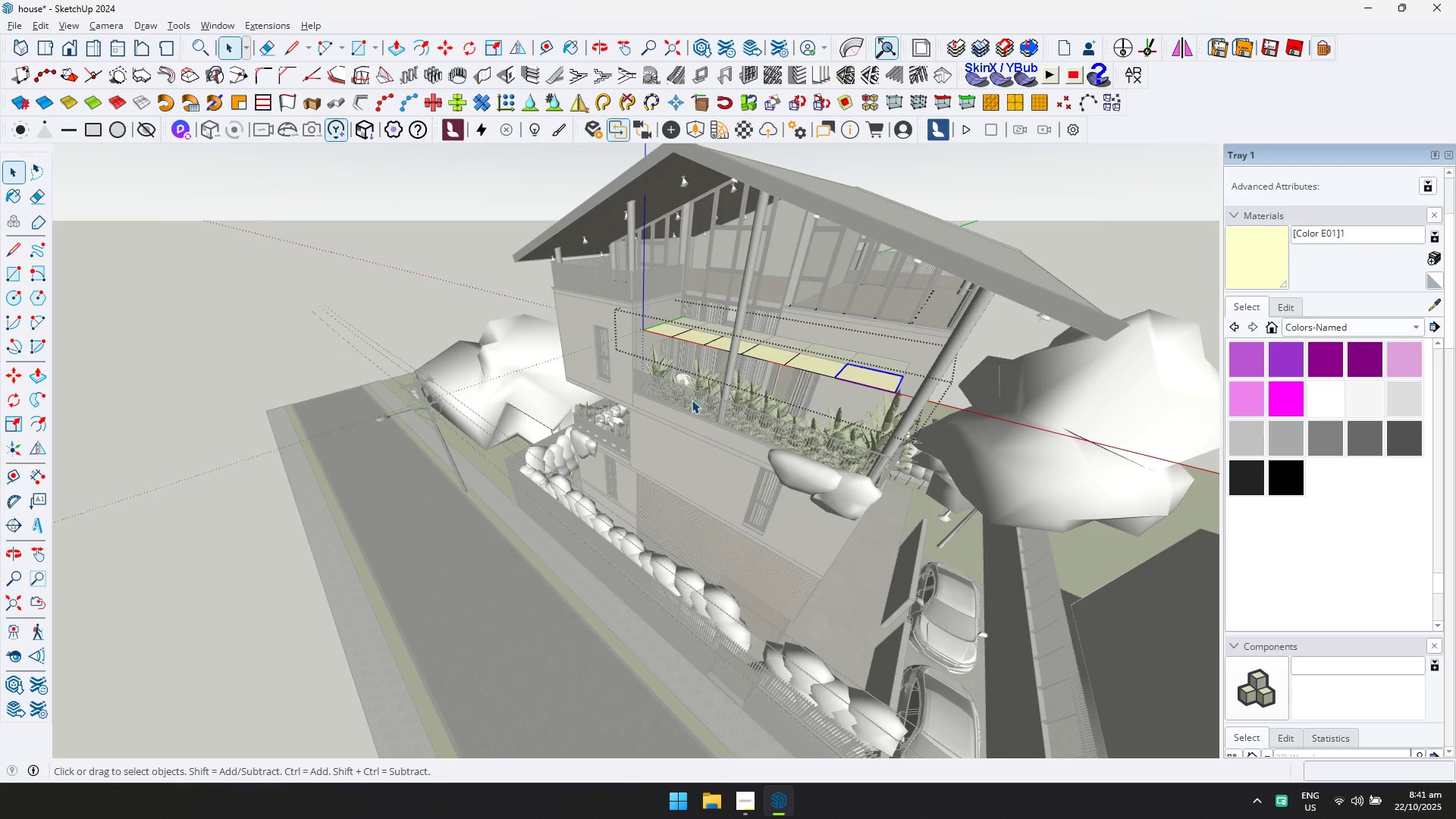 
key(Escape)
 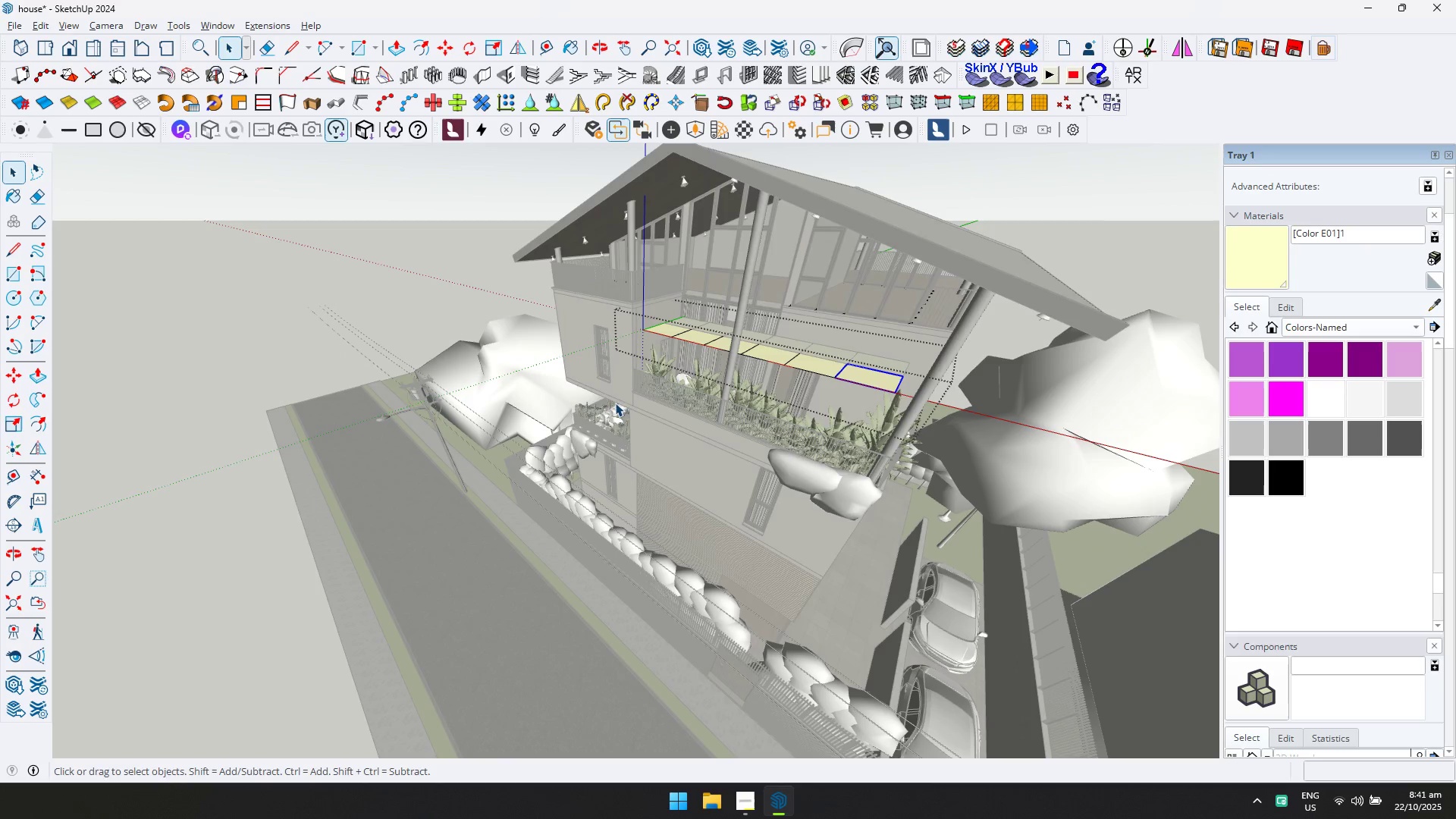 
scroll: coordinate [595, 422], scroll_direction: up, amount: 26.0
 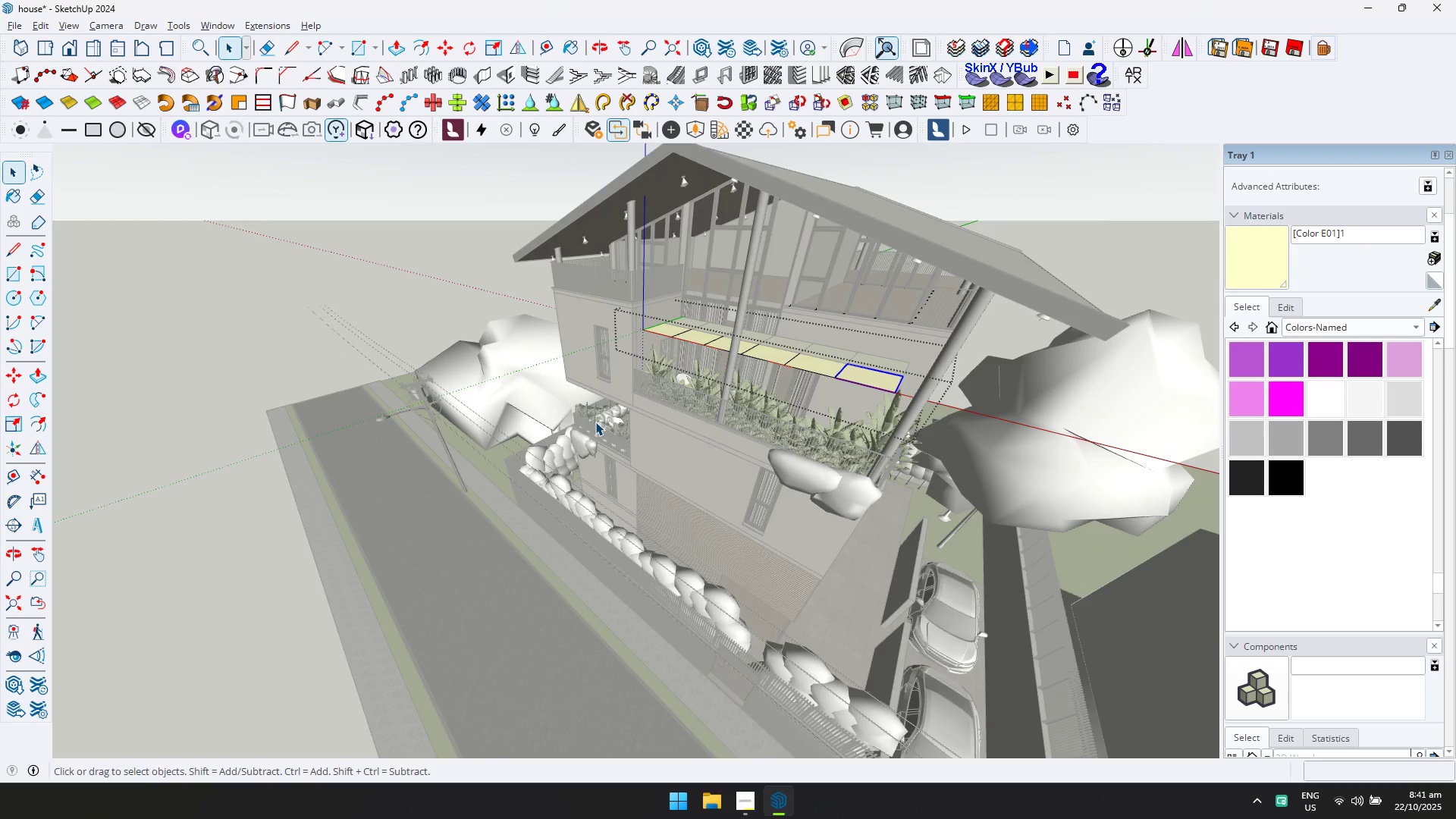 
key(Escape)
 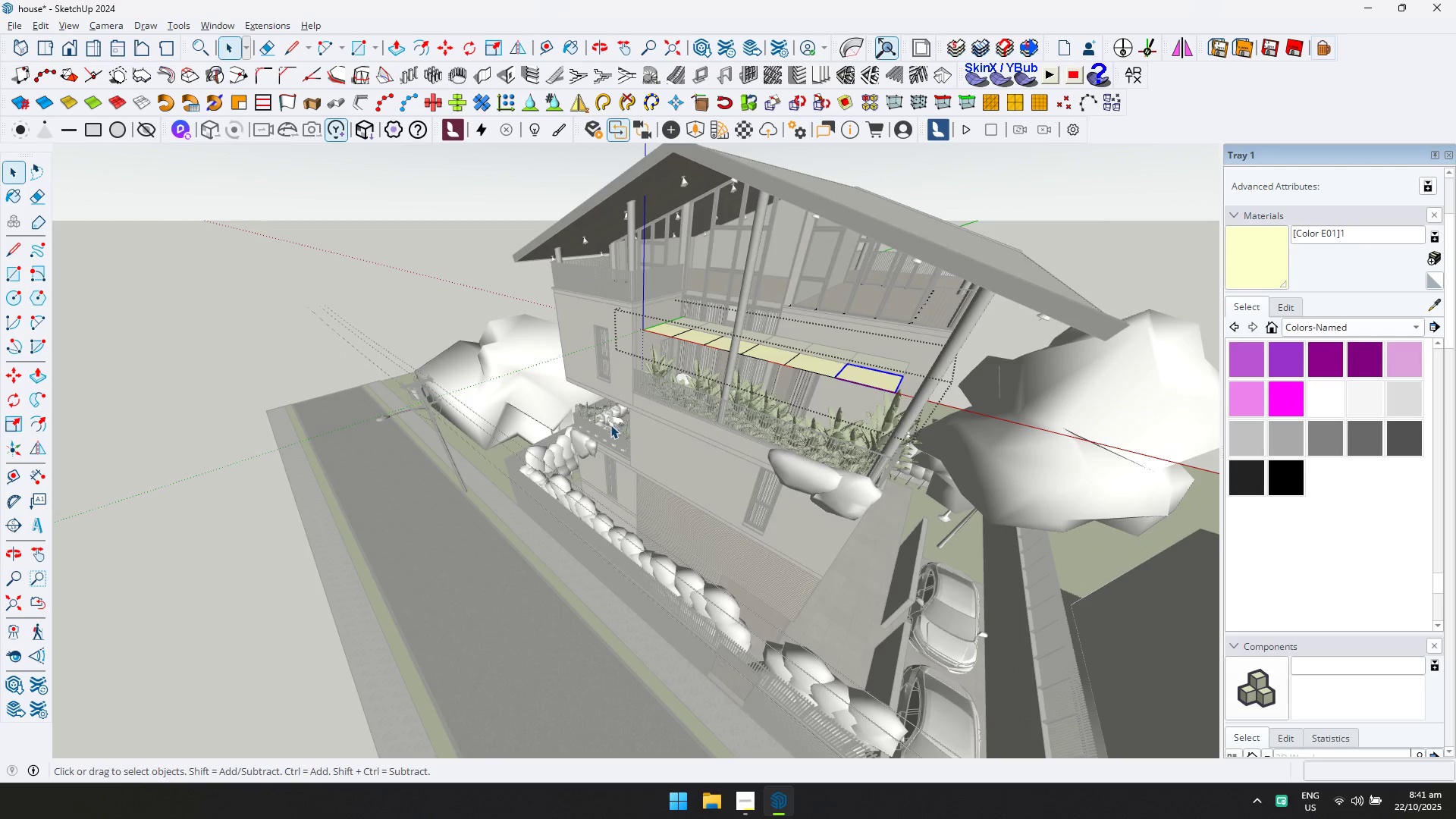 
key(Escape)
 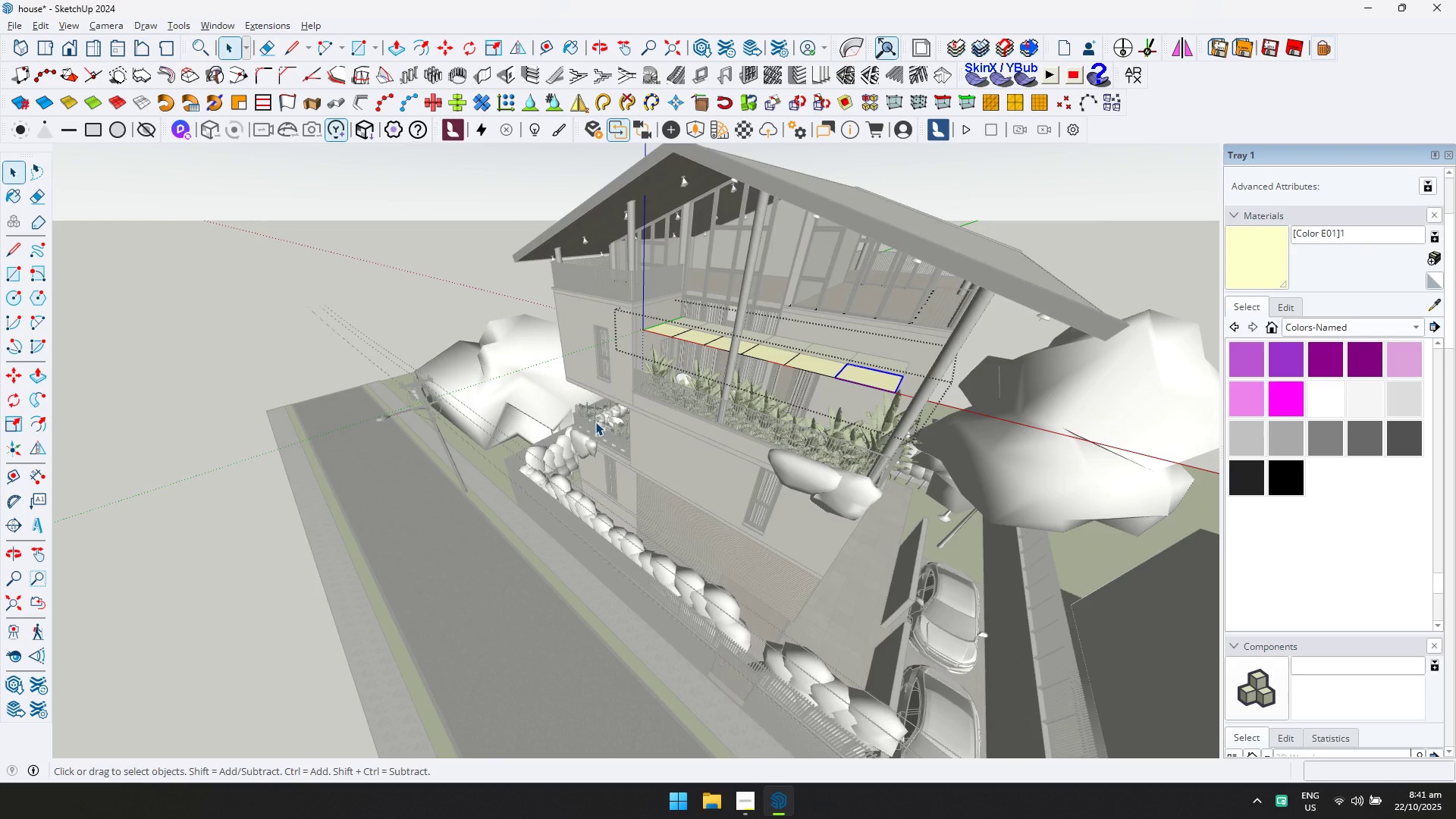 
key(Escape)
 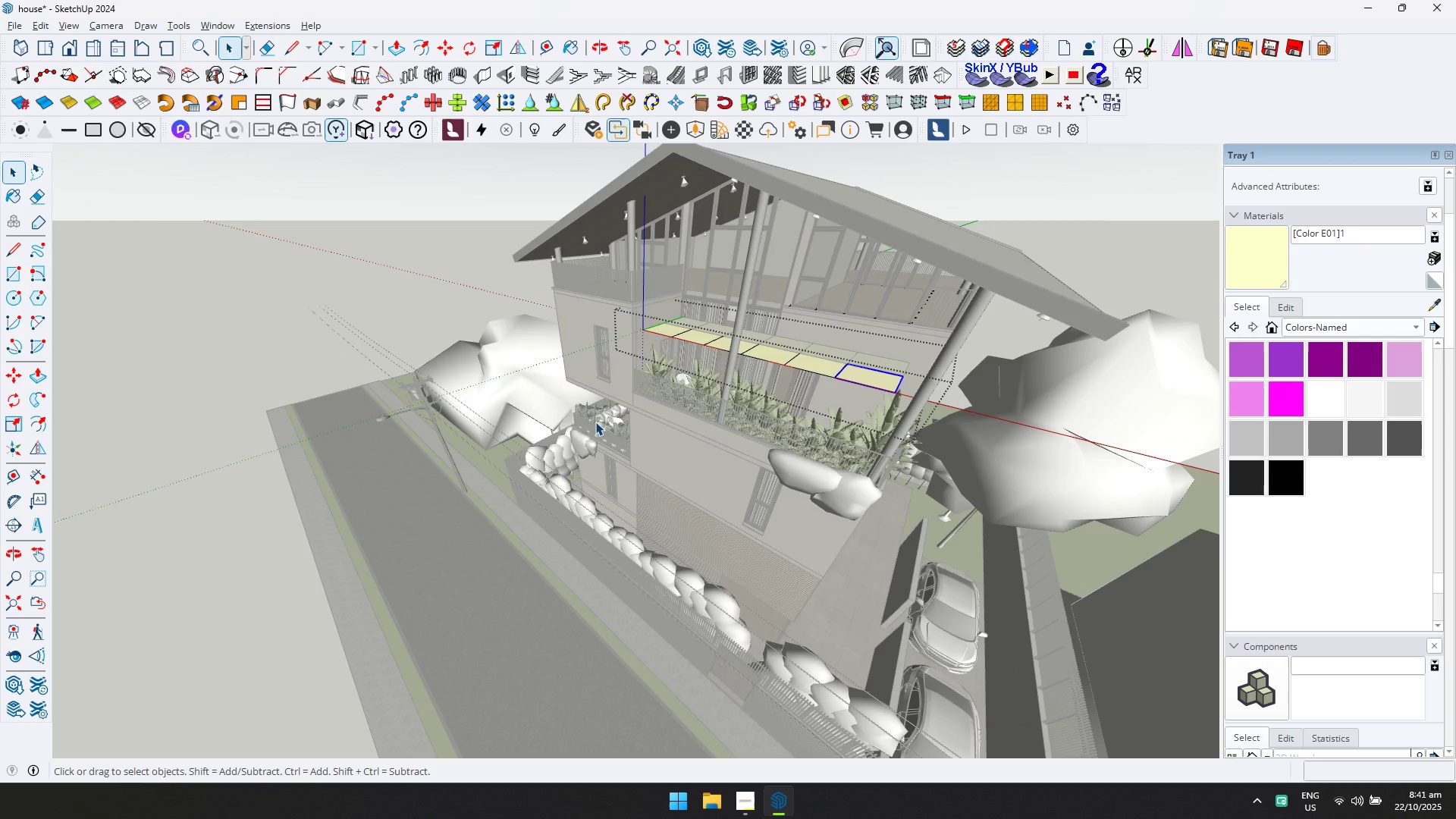 
key(Escape)
 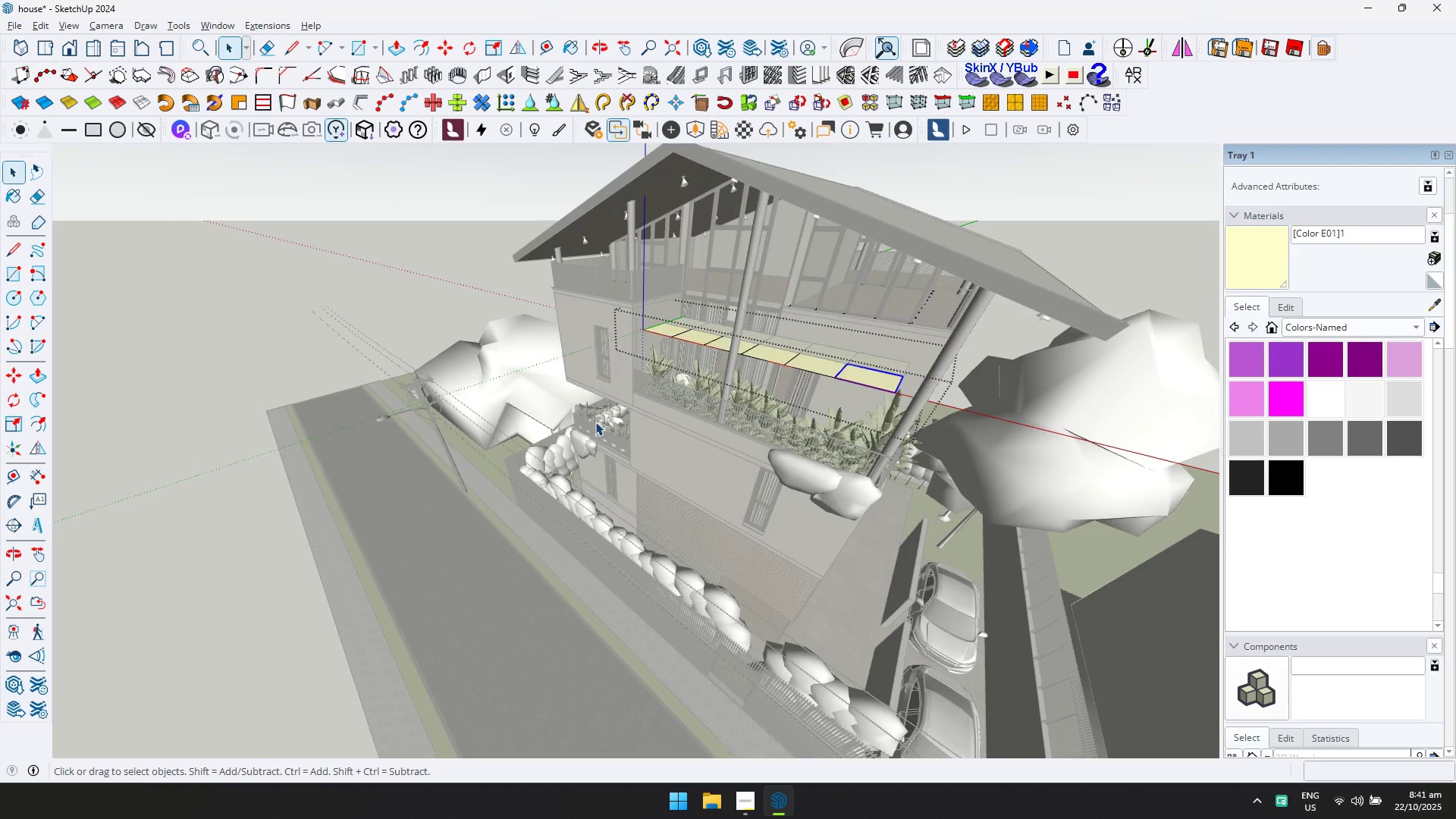 
key(Alt+AltLeft)
 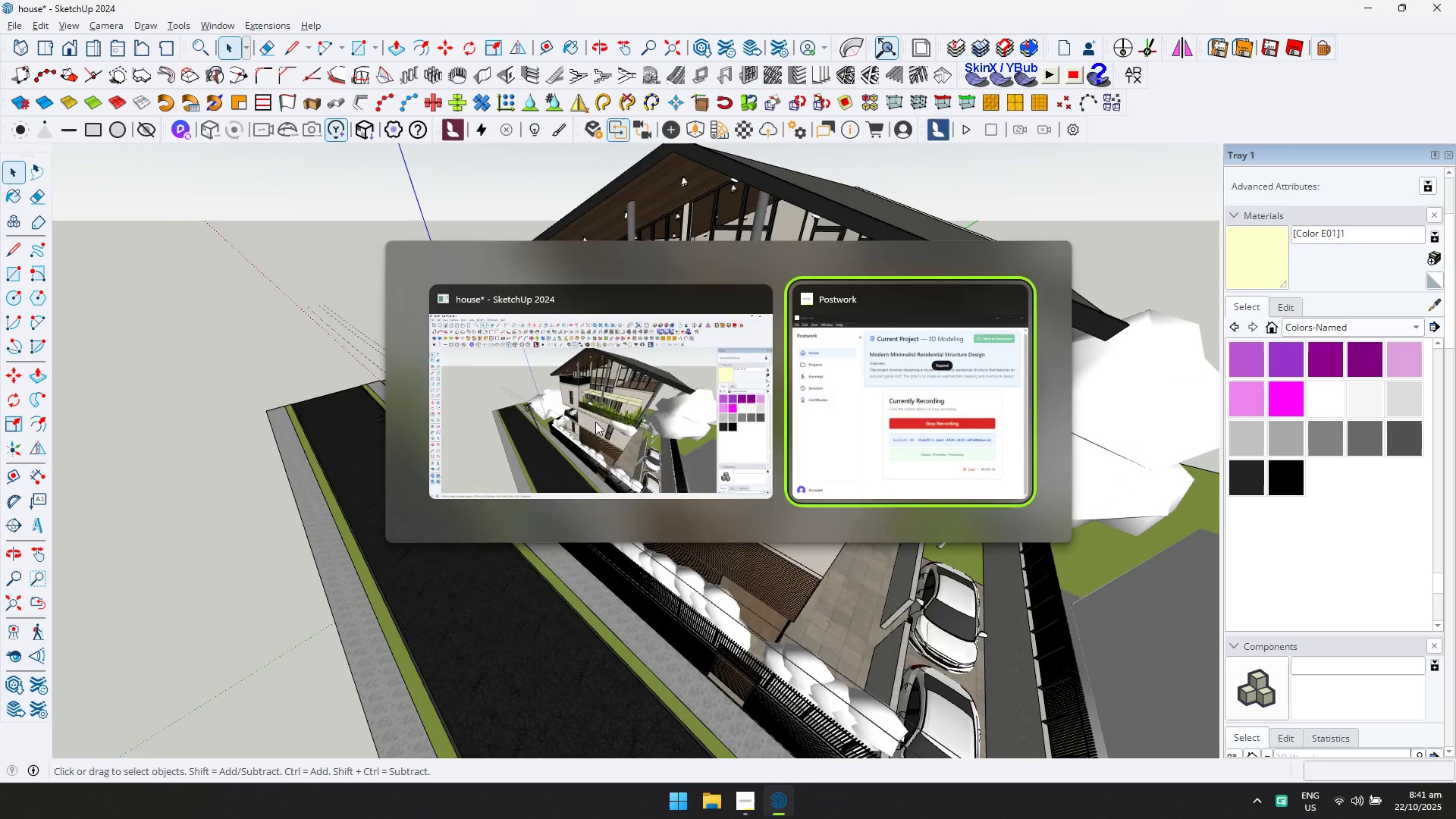 
key(Alt+Tab)